 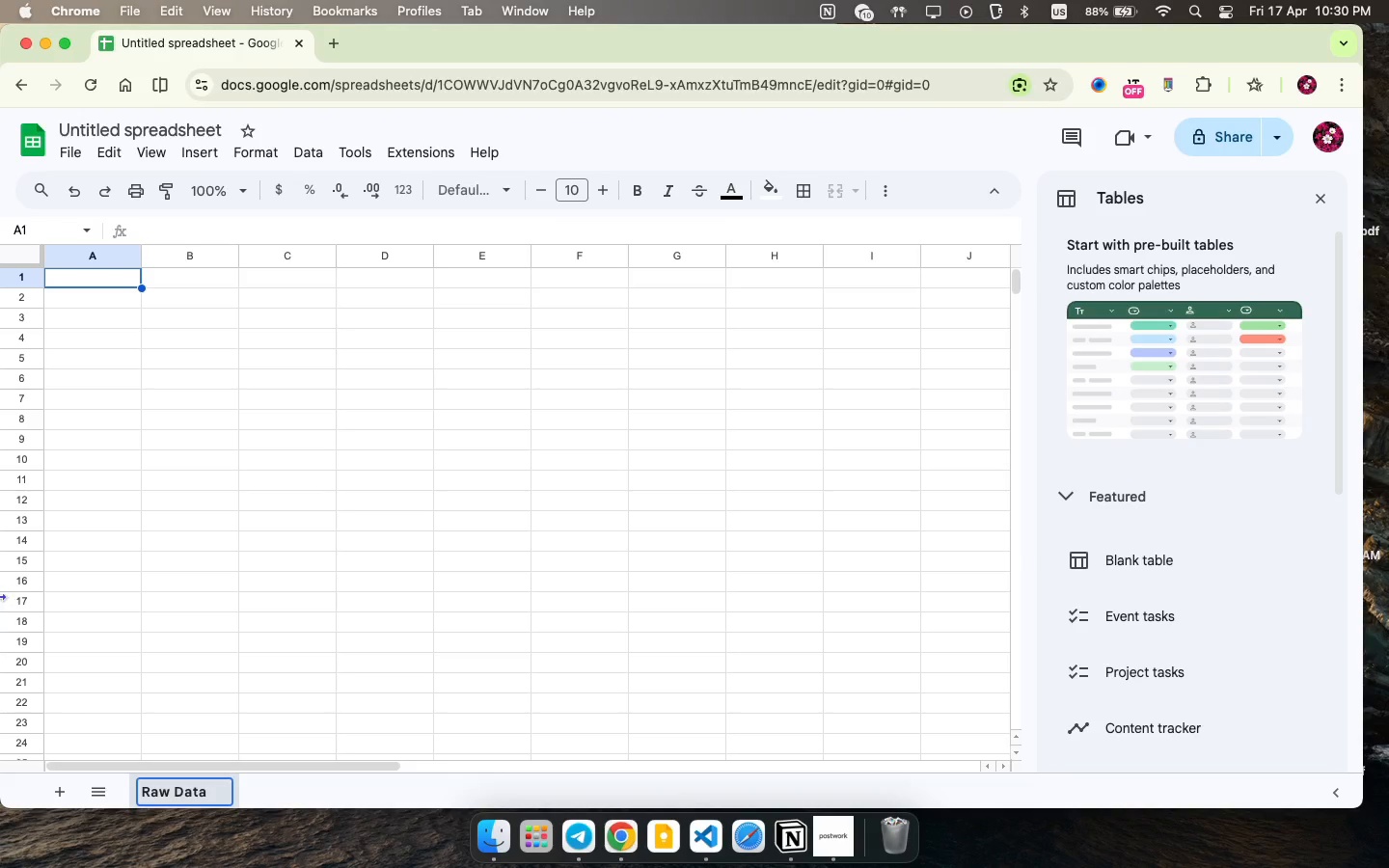 
left_click([127, 285])
 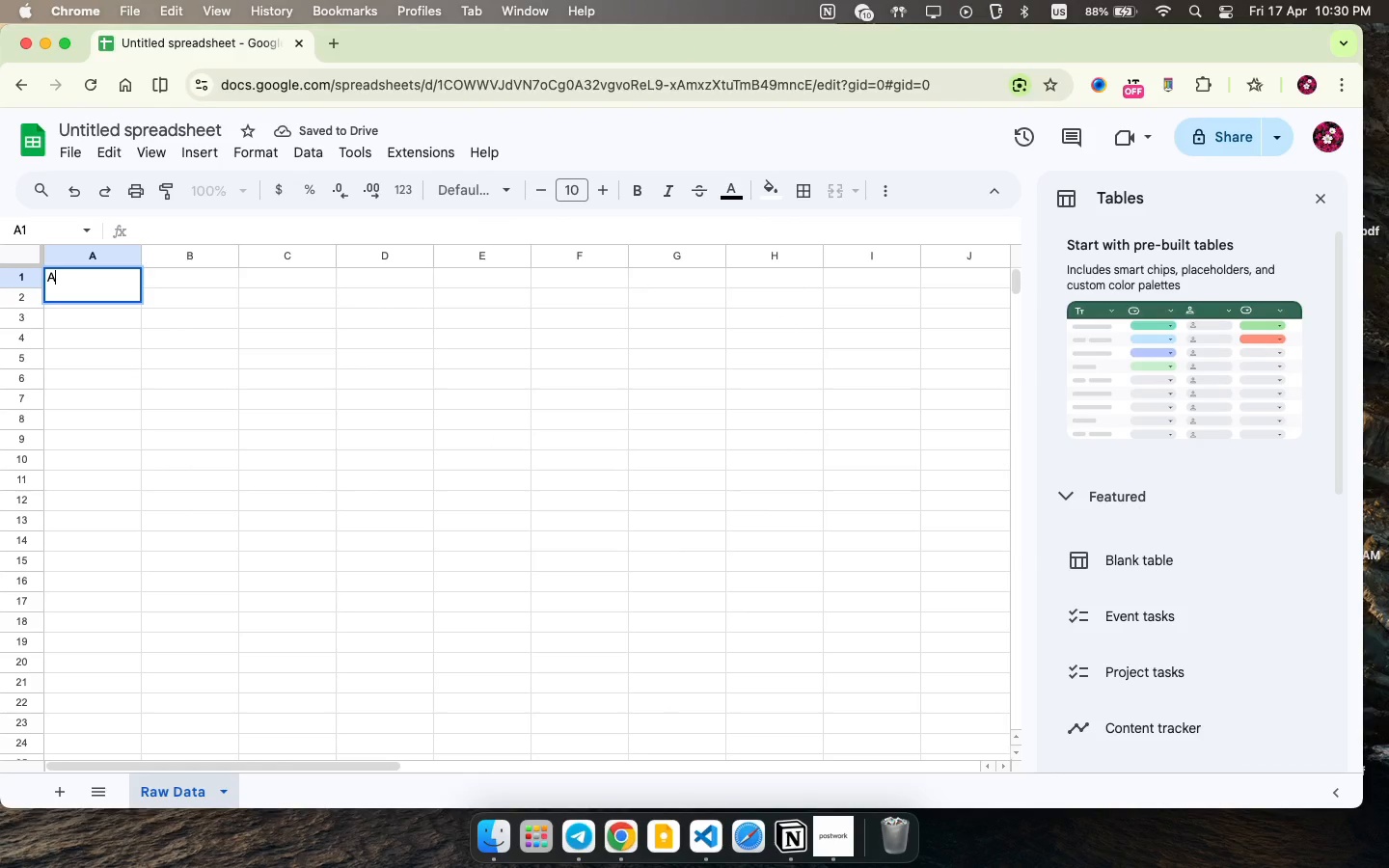 
type(Aasu)
key(Backspace)
key(Backspace)
key(Backspace)
type(ssumption )
 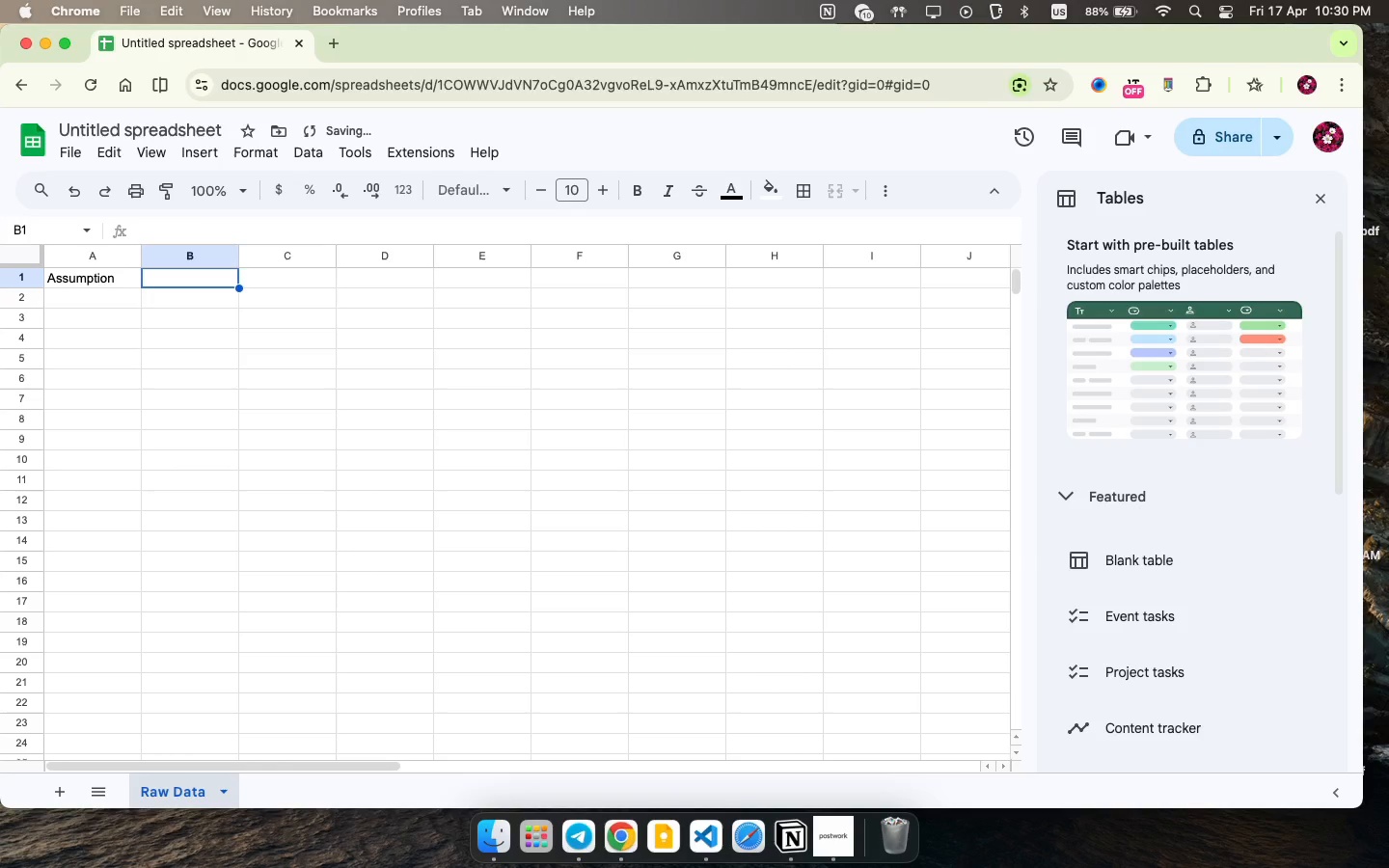 
key(ArrowRight)
 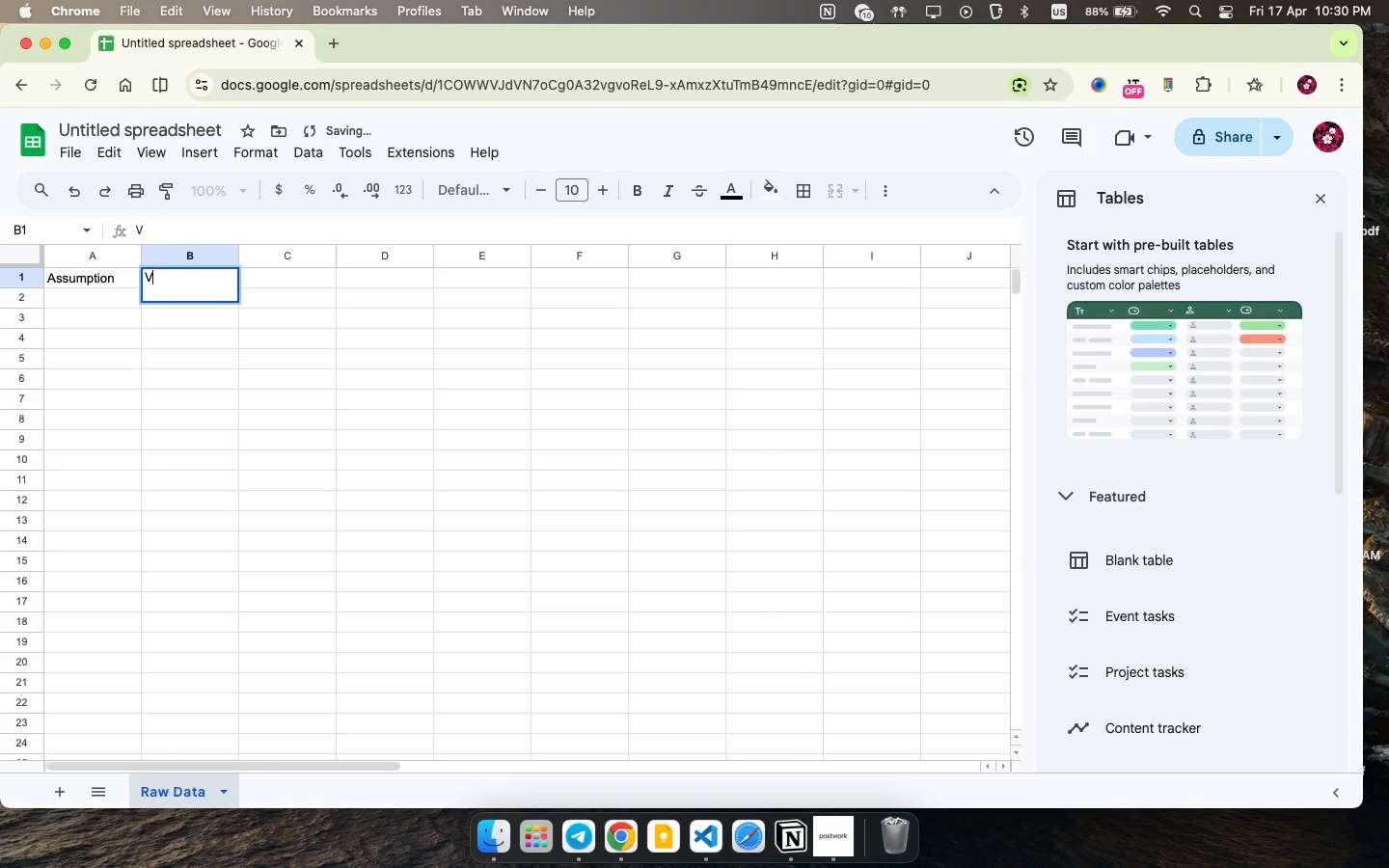 
type(Value)
 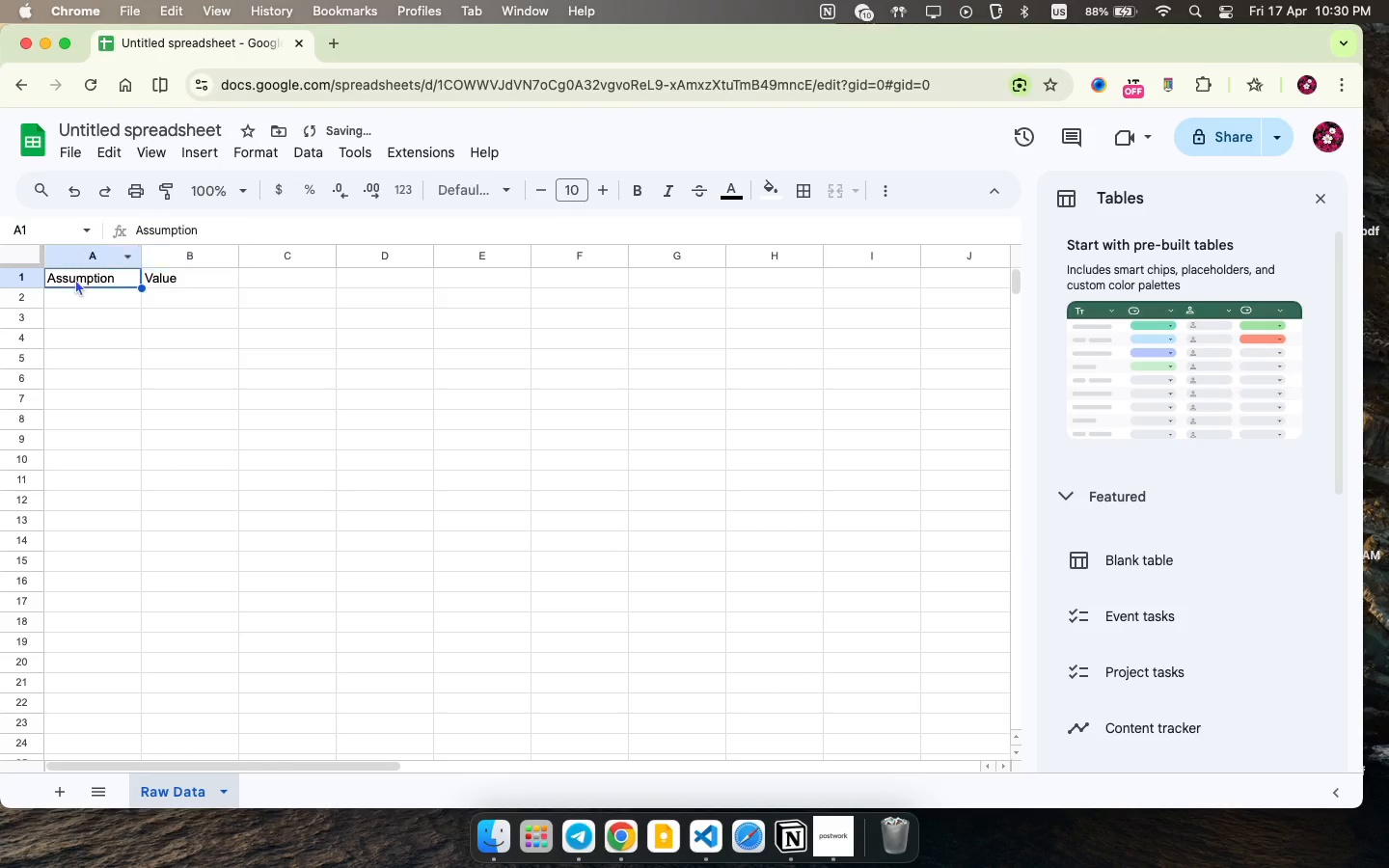 
left_click([75, 279])
 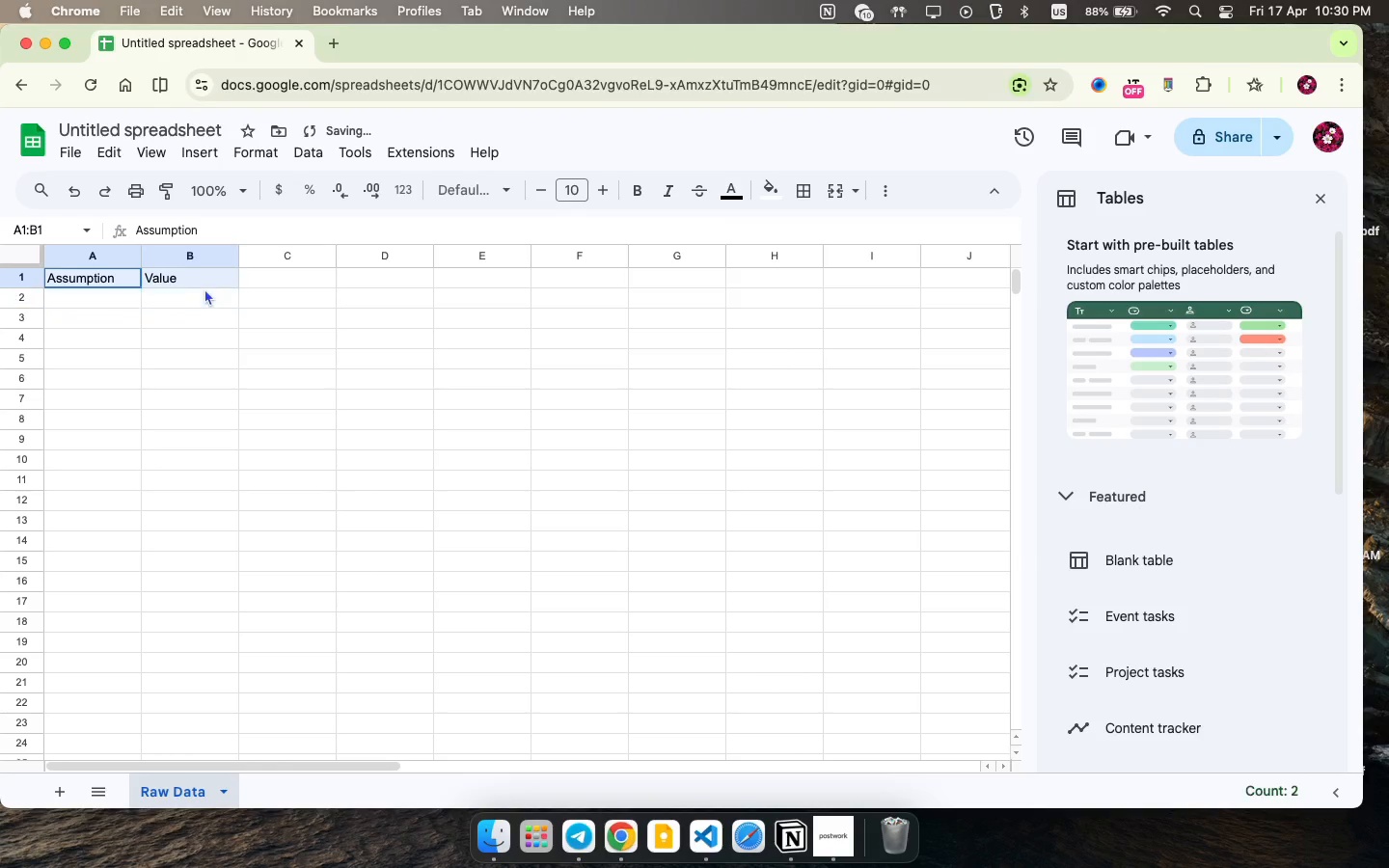 
left_click_drag(start_coordinate=[78, 280], to_coordinate=[209, 283])
 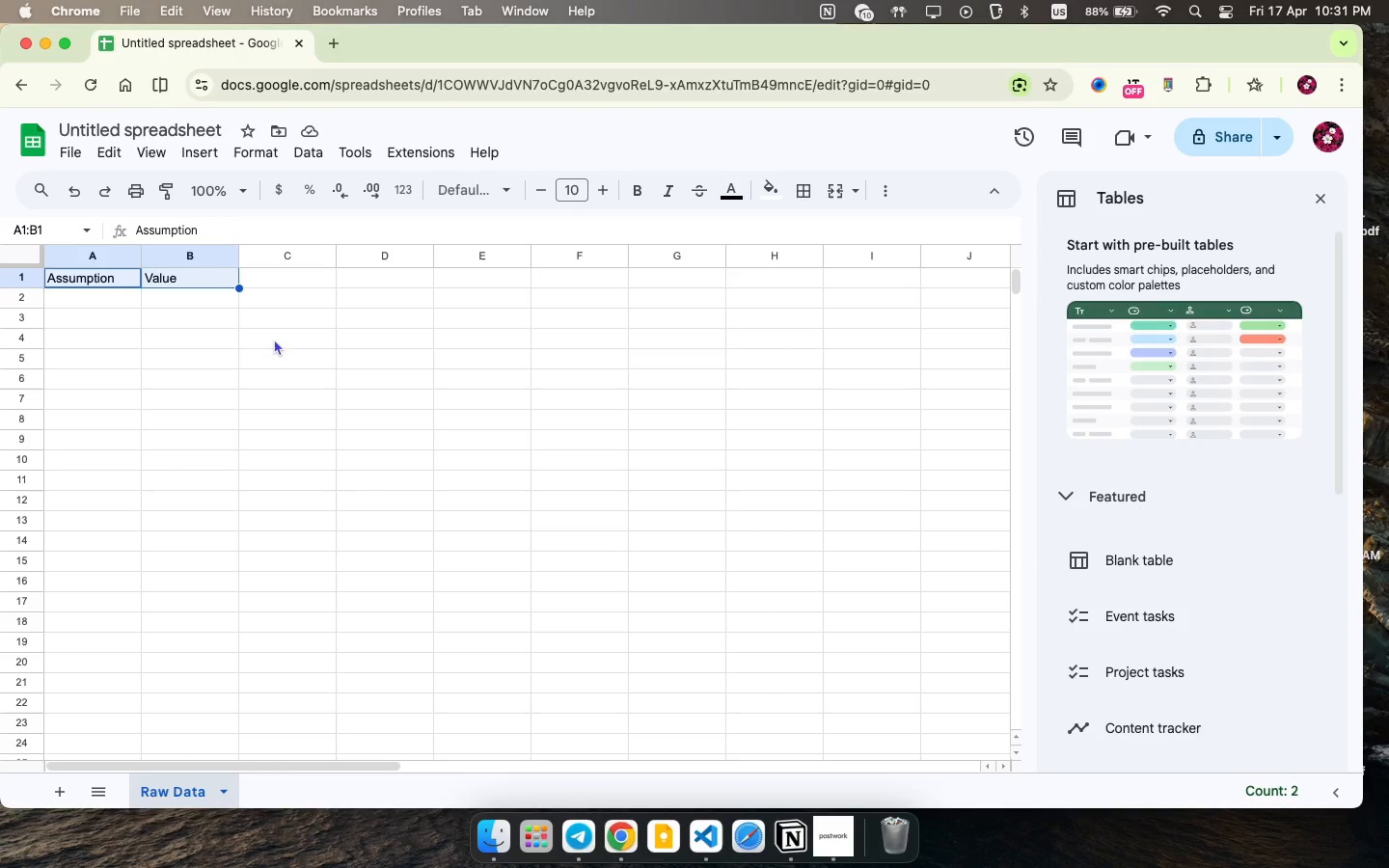 
wait(7.11)
 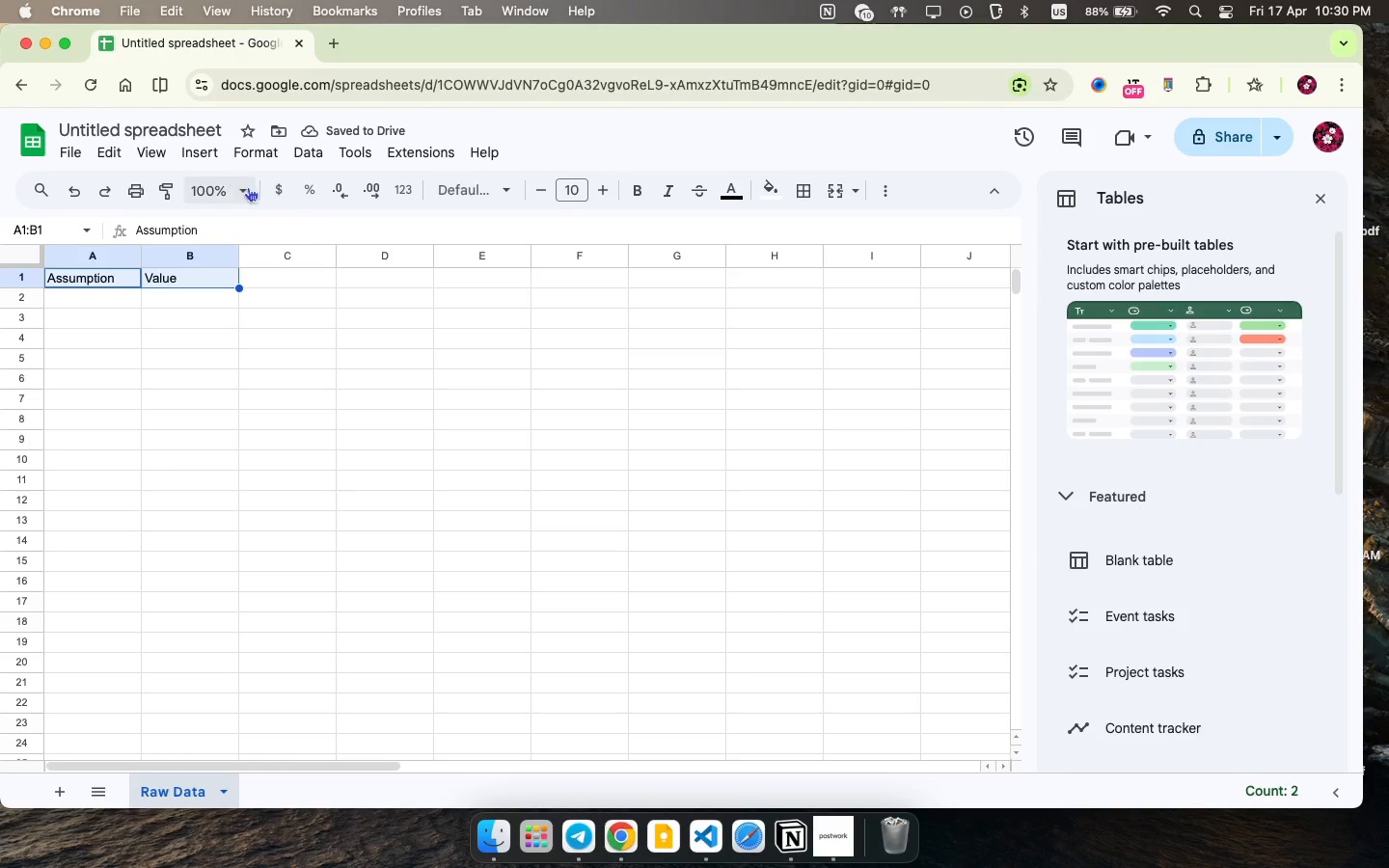 
left_click([773, 180])
 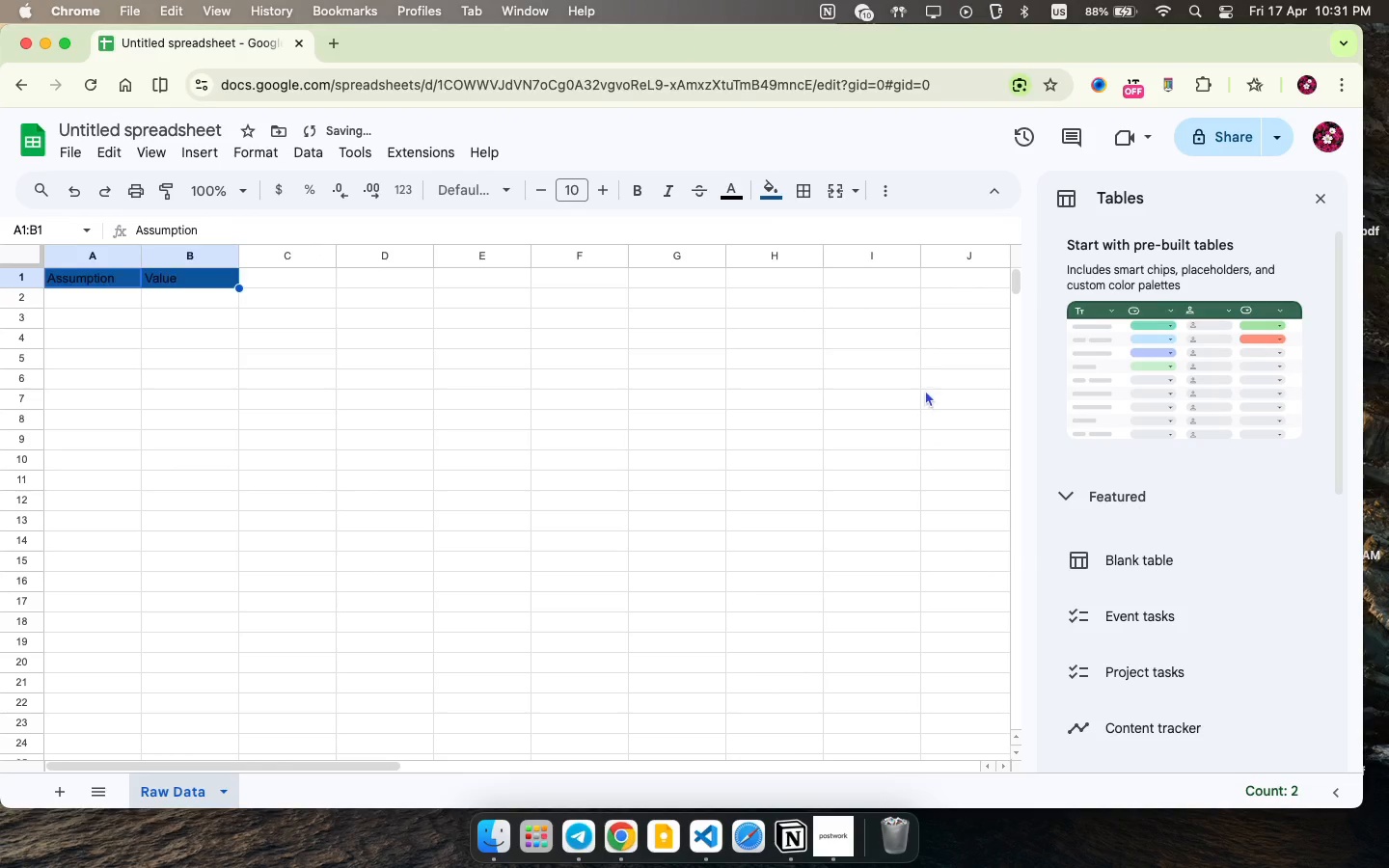 
left_click([925, 392])
 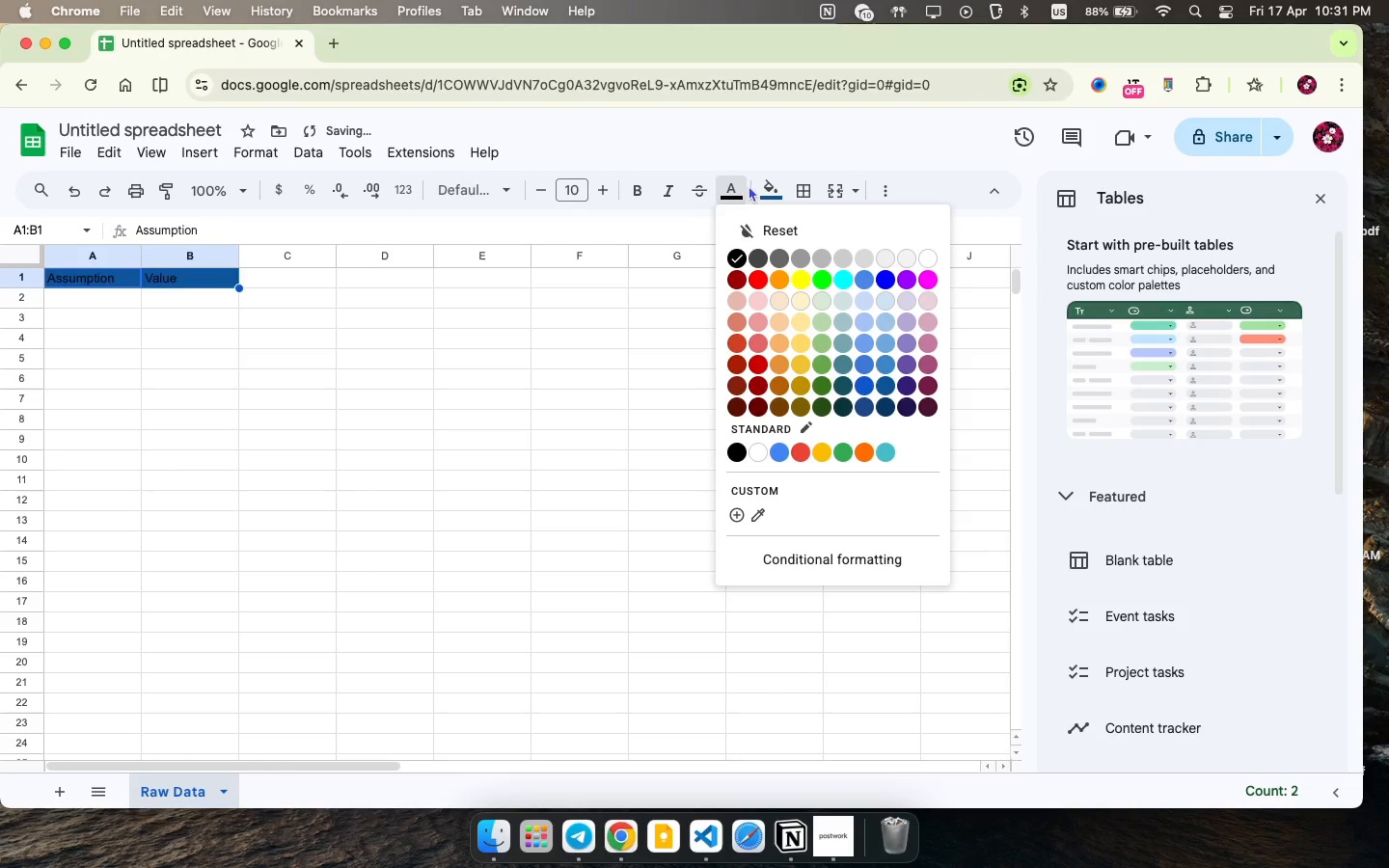 
left_click([746, 185])
 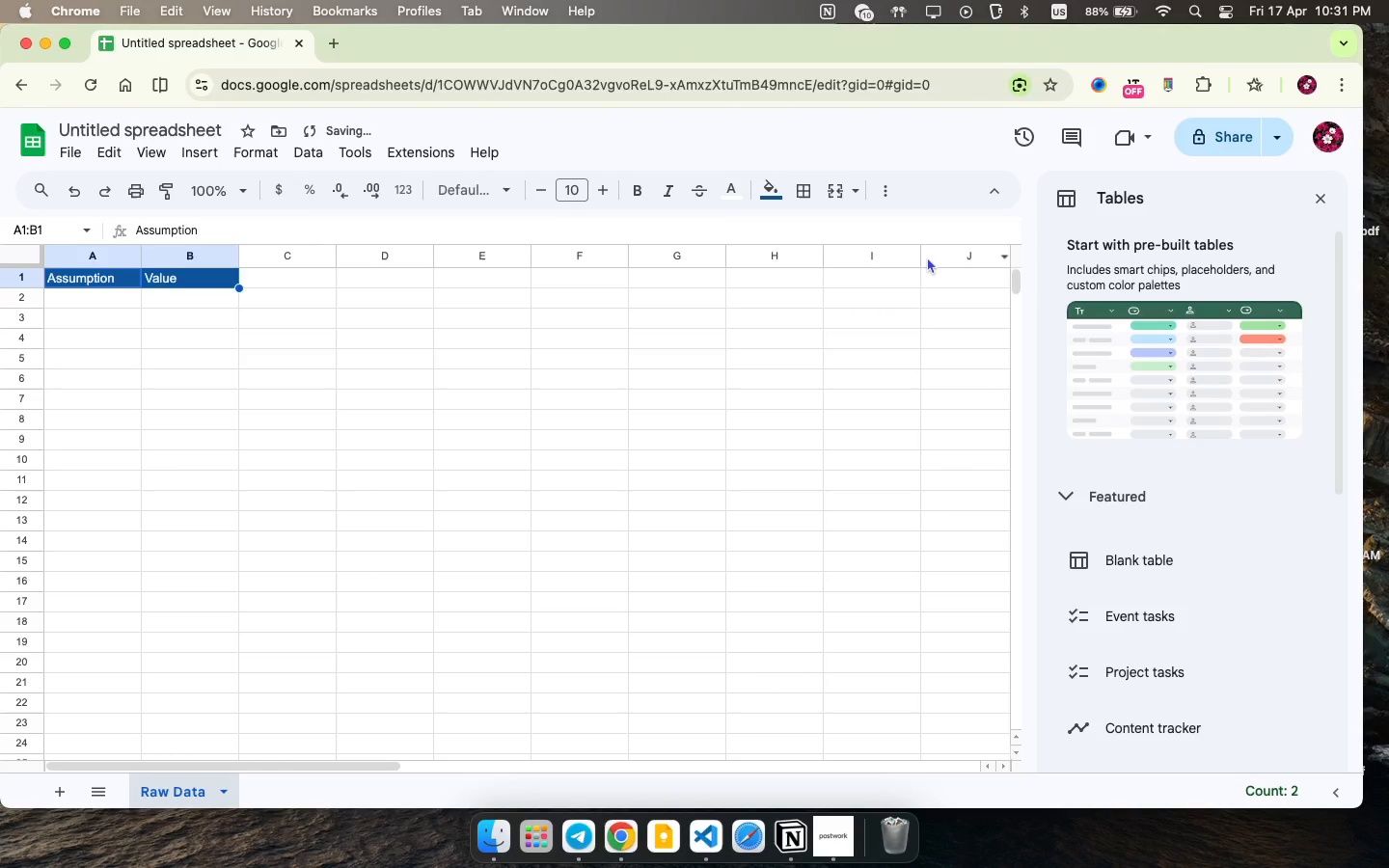 
left_click([927, 257])
 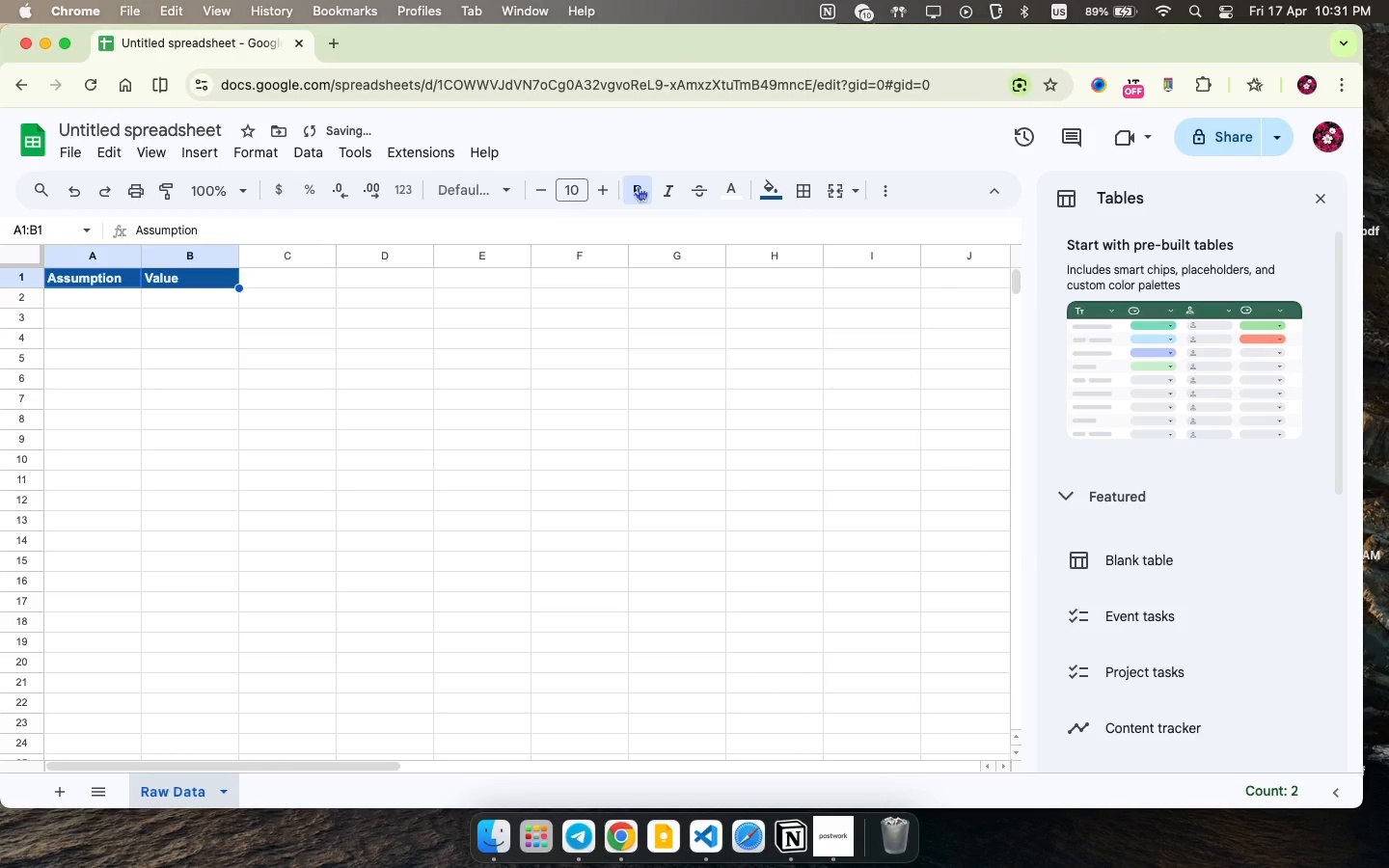 
left_click([638, 186])
 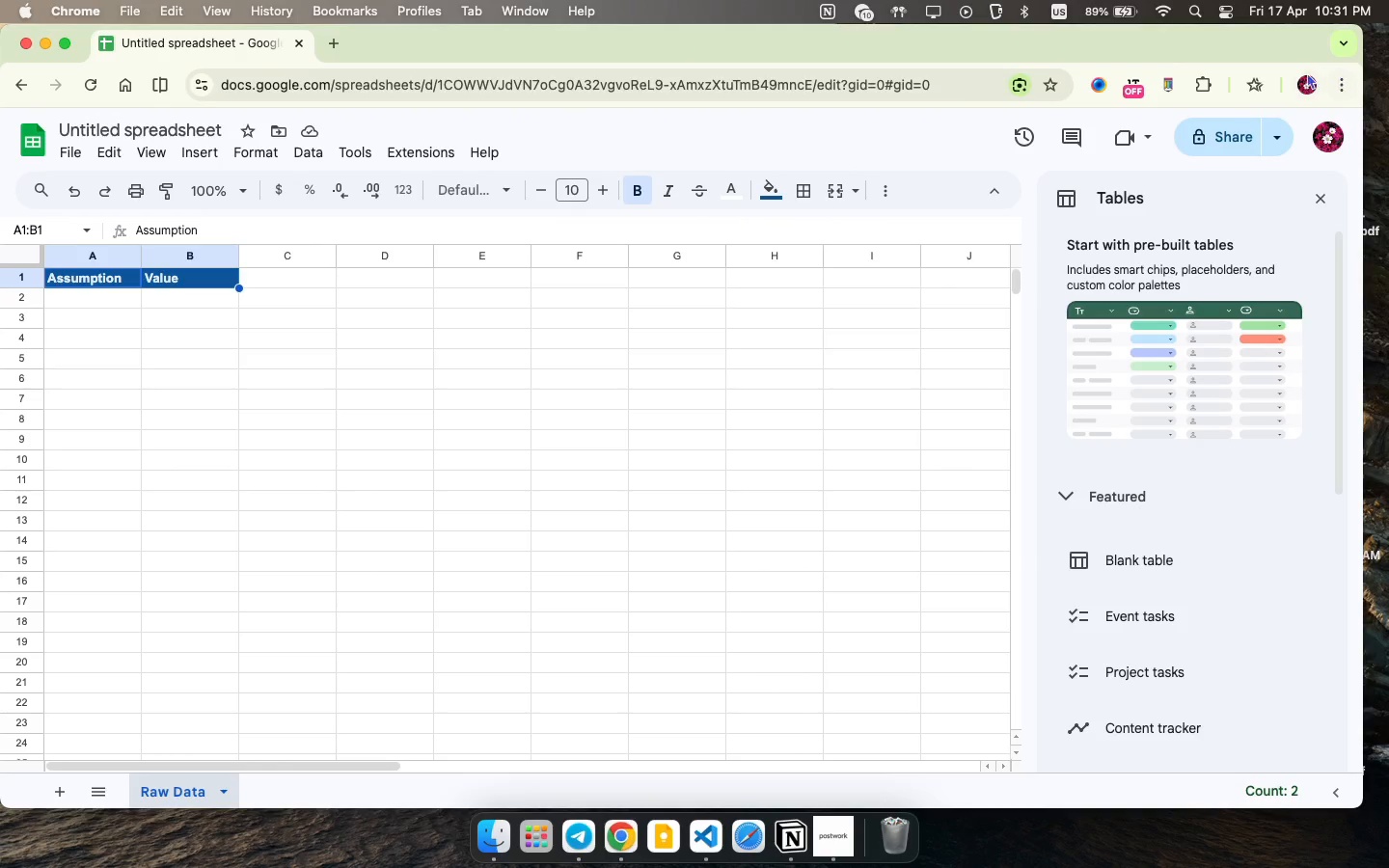 
wait(7.22)
 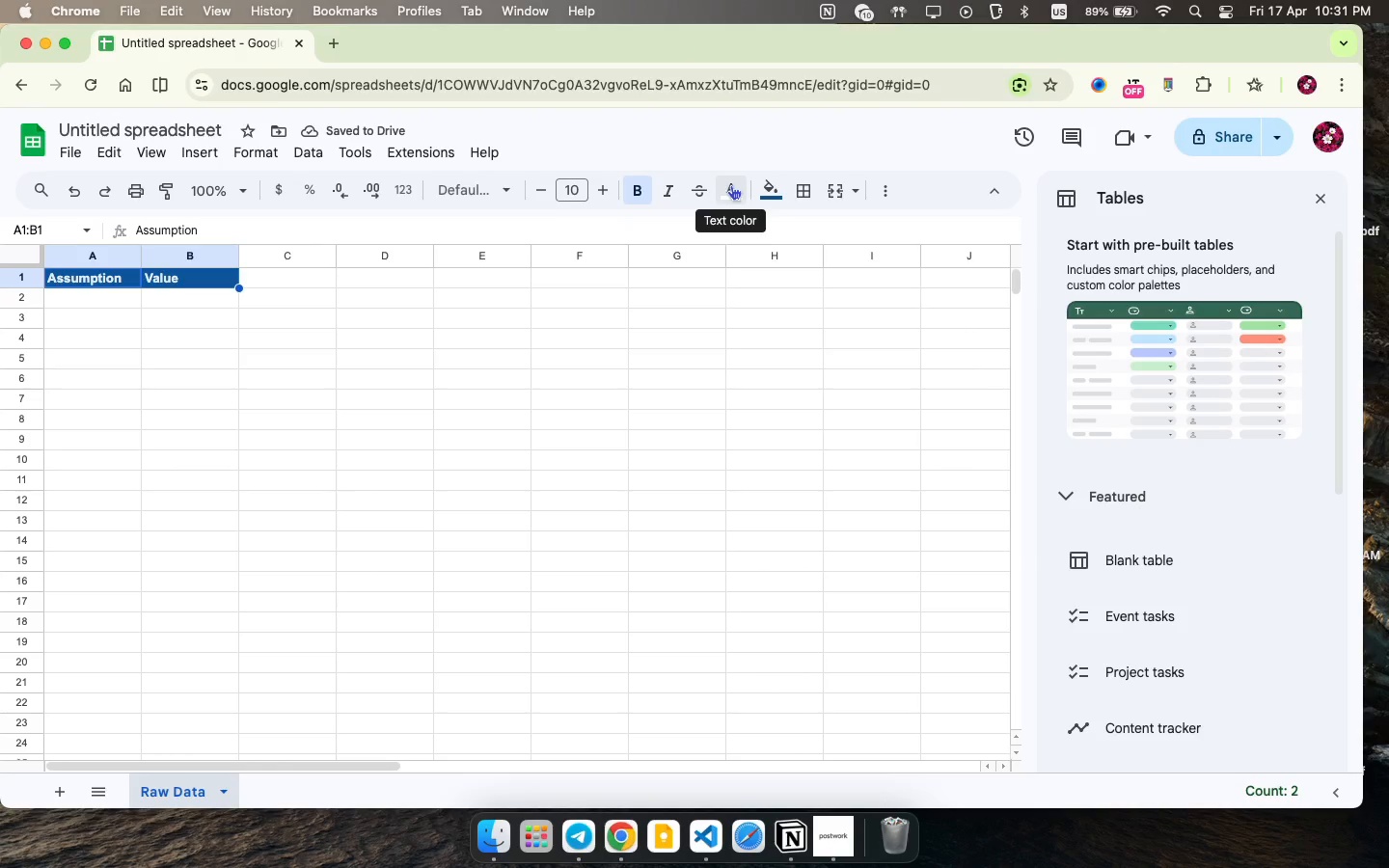 
left_click([1321, 199])
 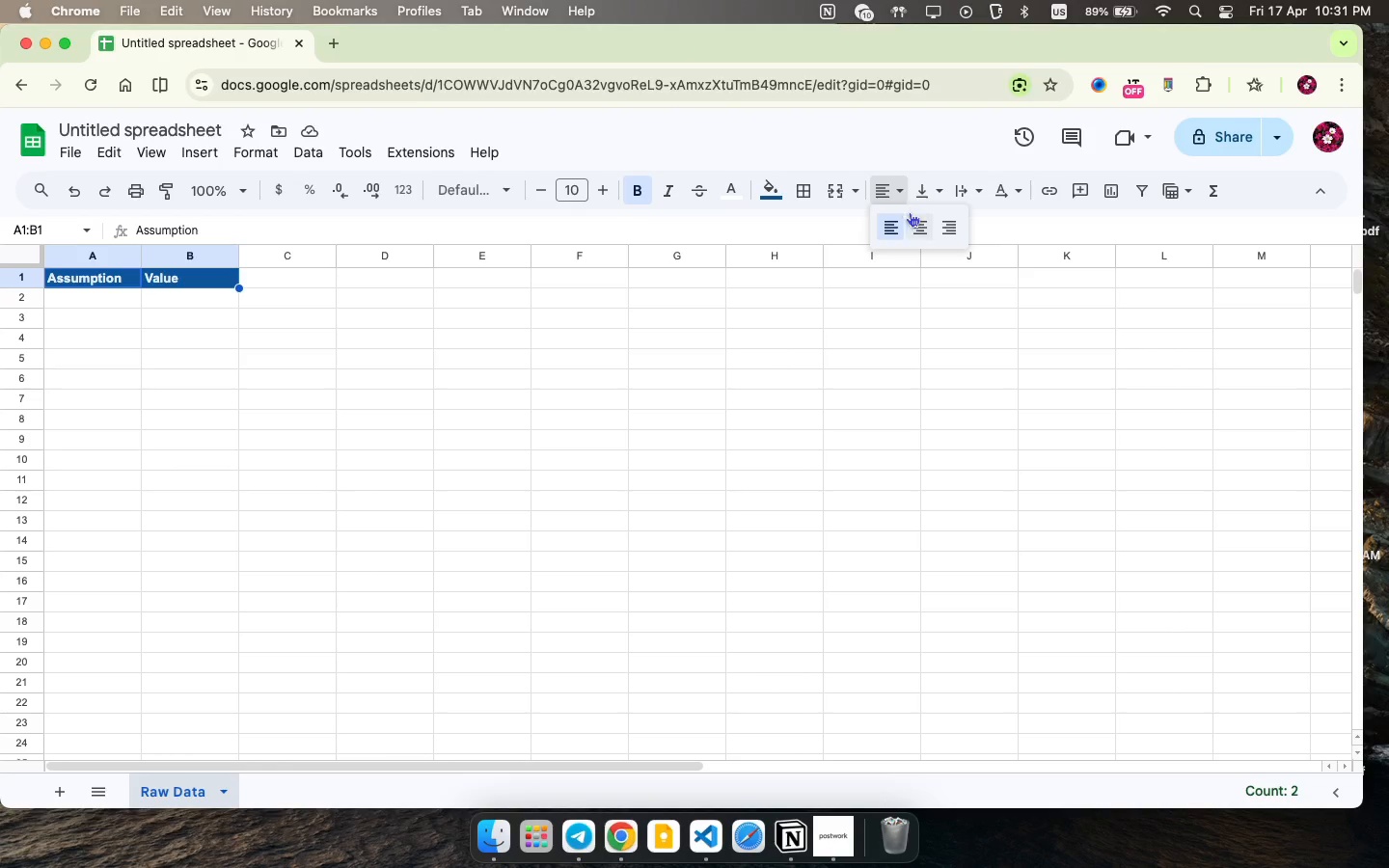 
left_click([901, 196])
 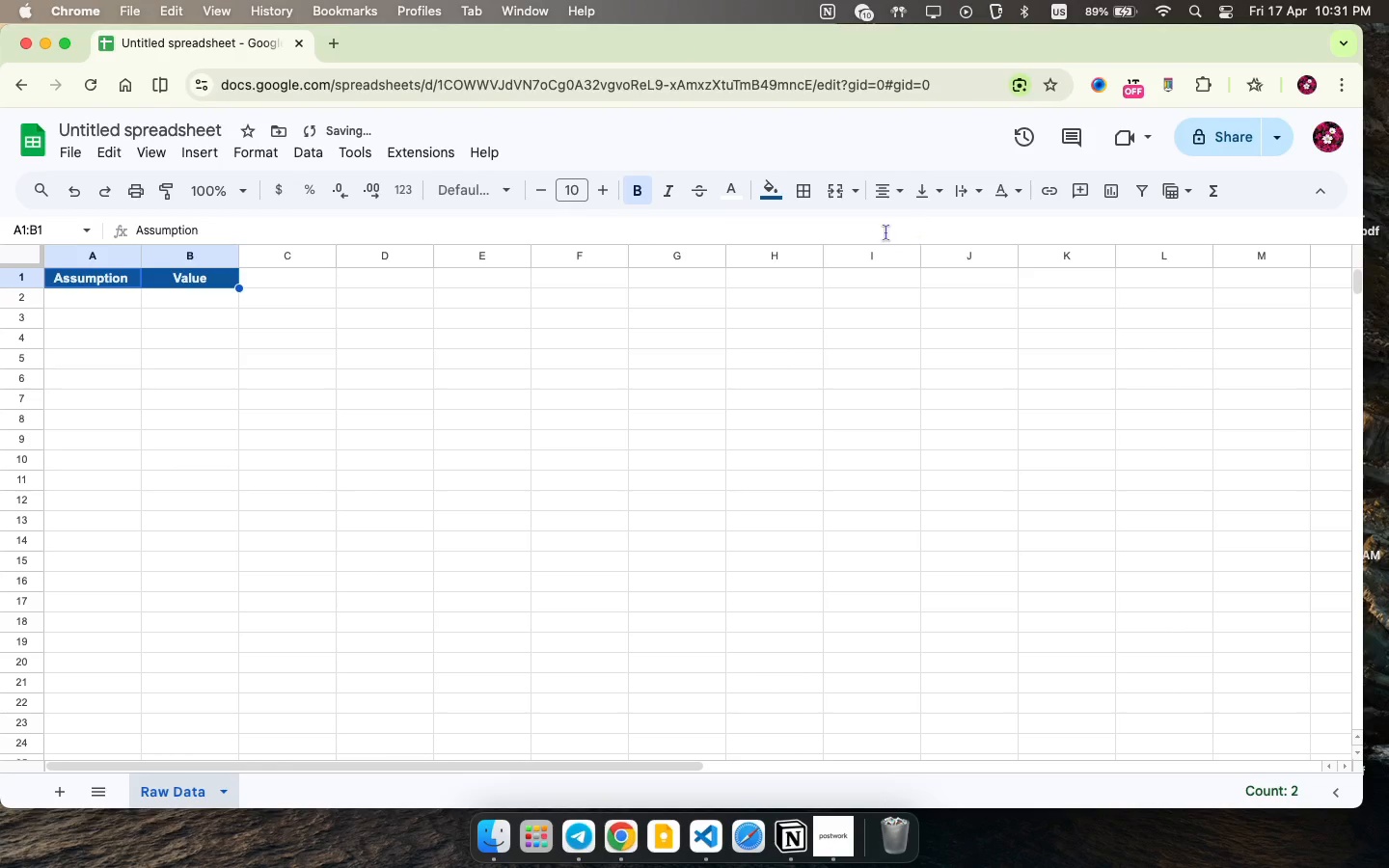 
left_click([915, 227])
 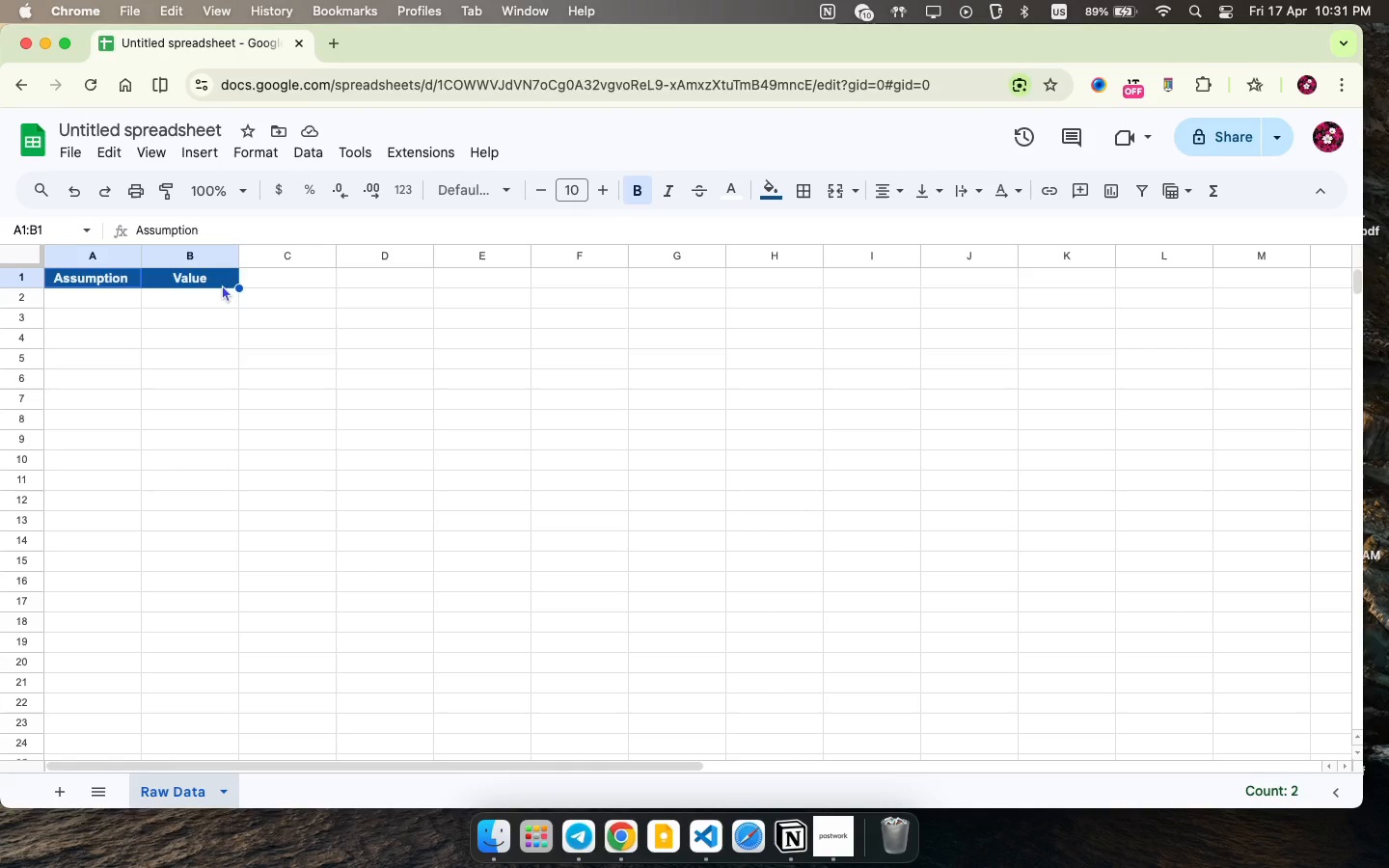 
wait(12.94)
 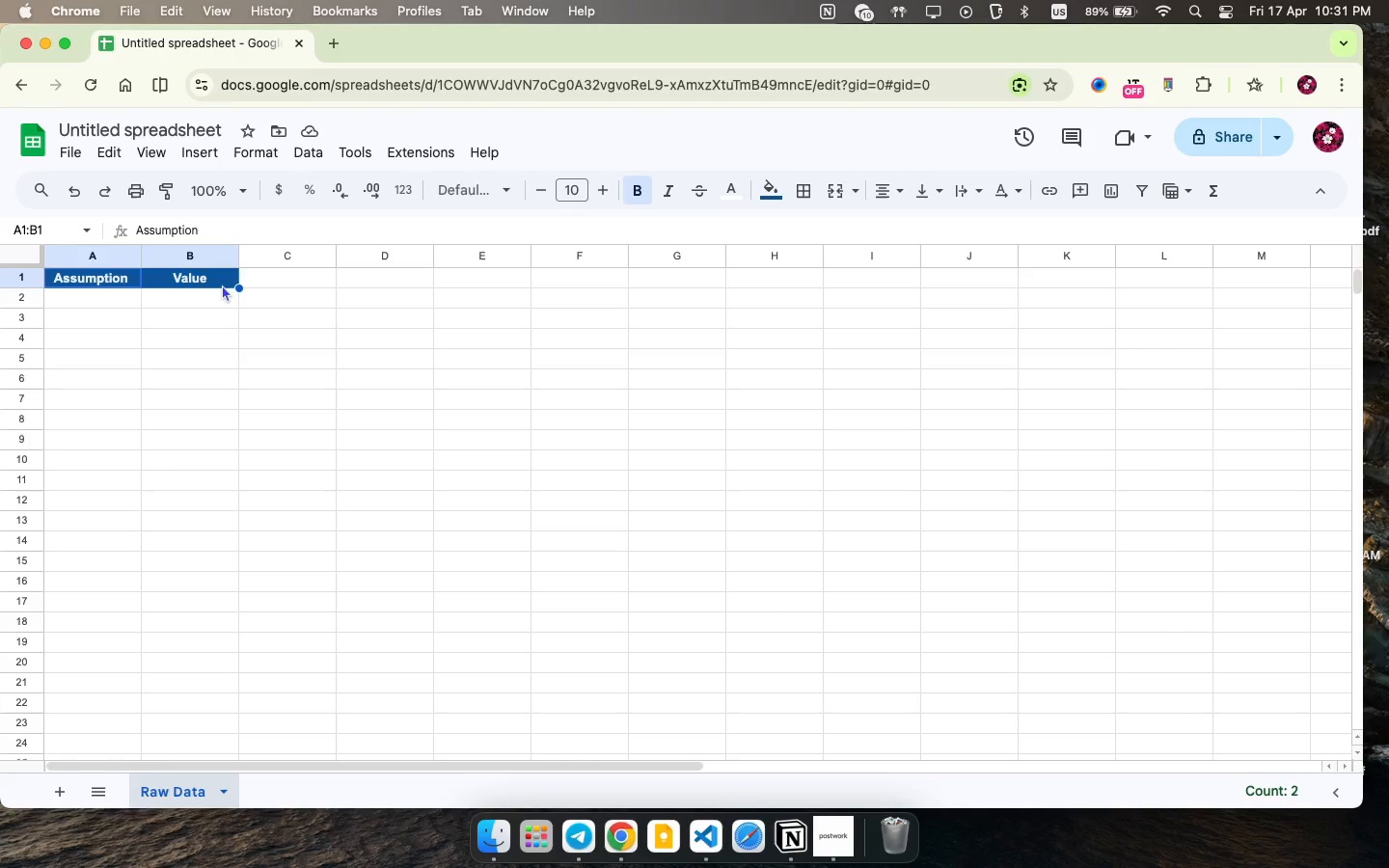 
left_click([136, 248])
 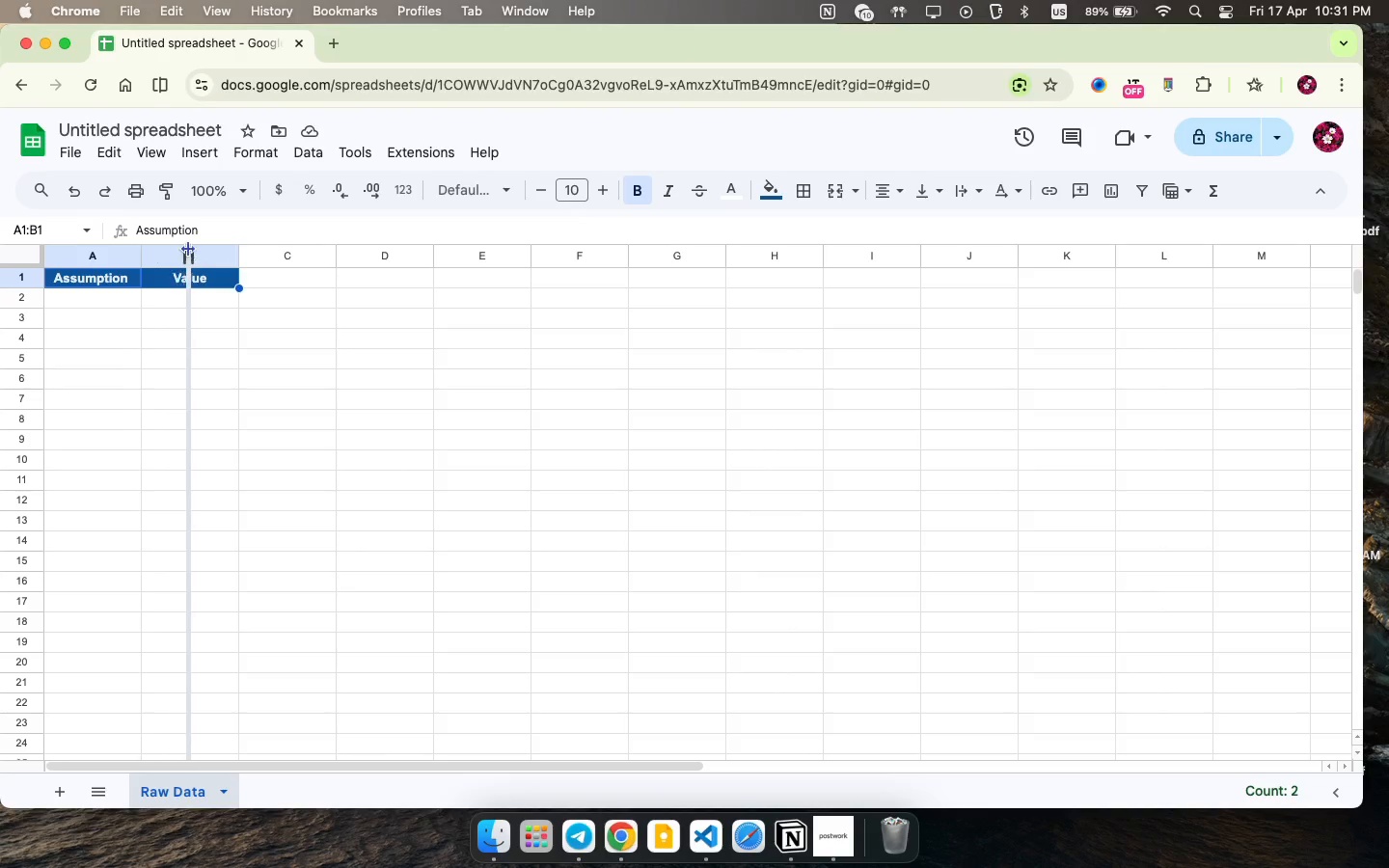 
left_click_drag(start_coordinate=[135, 249], to_coordinate=[190, 249])
 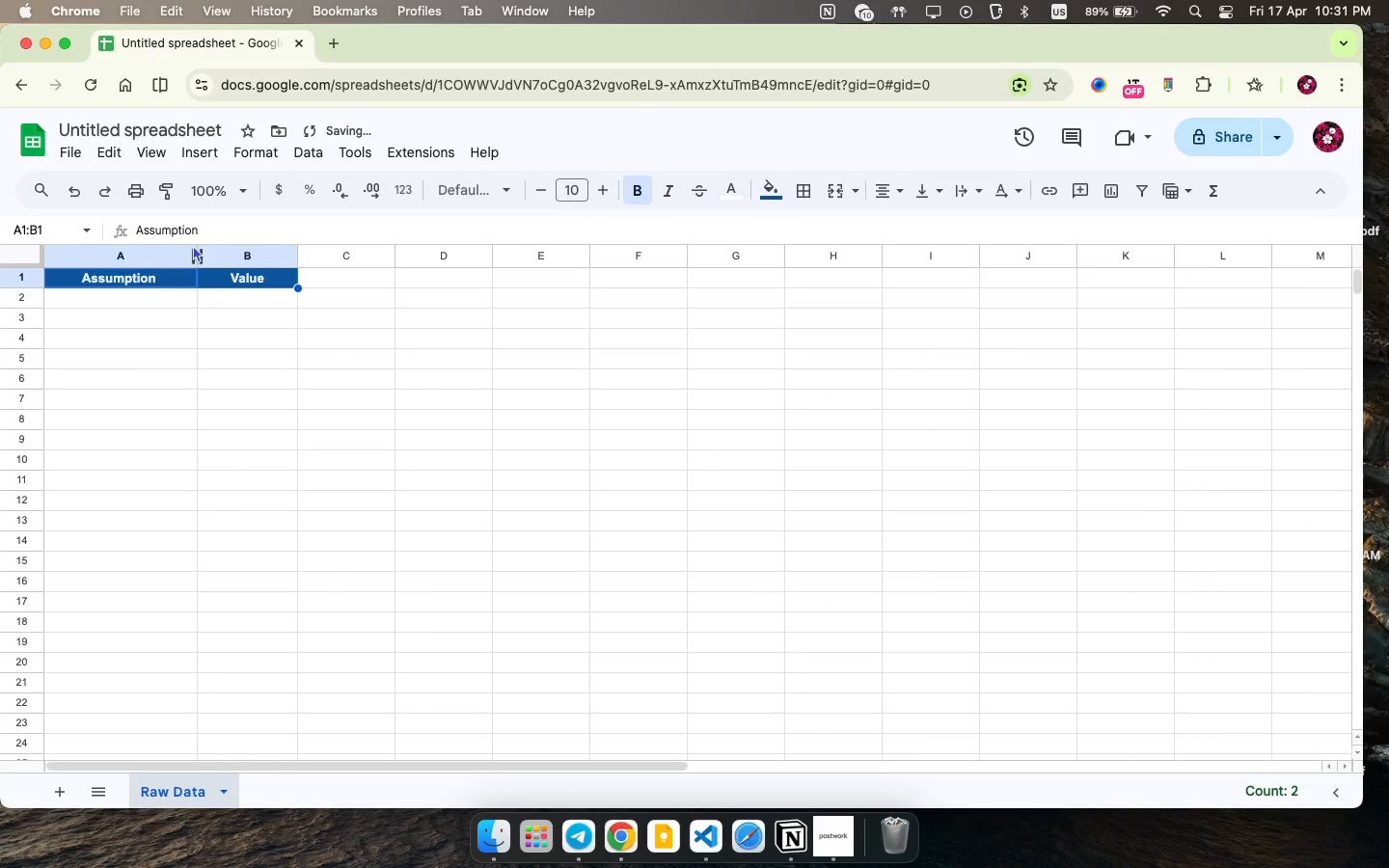 
left_click([196, 245])
 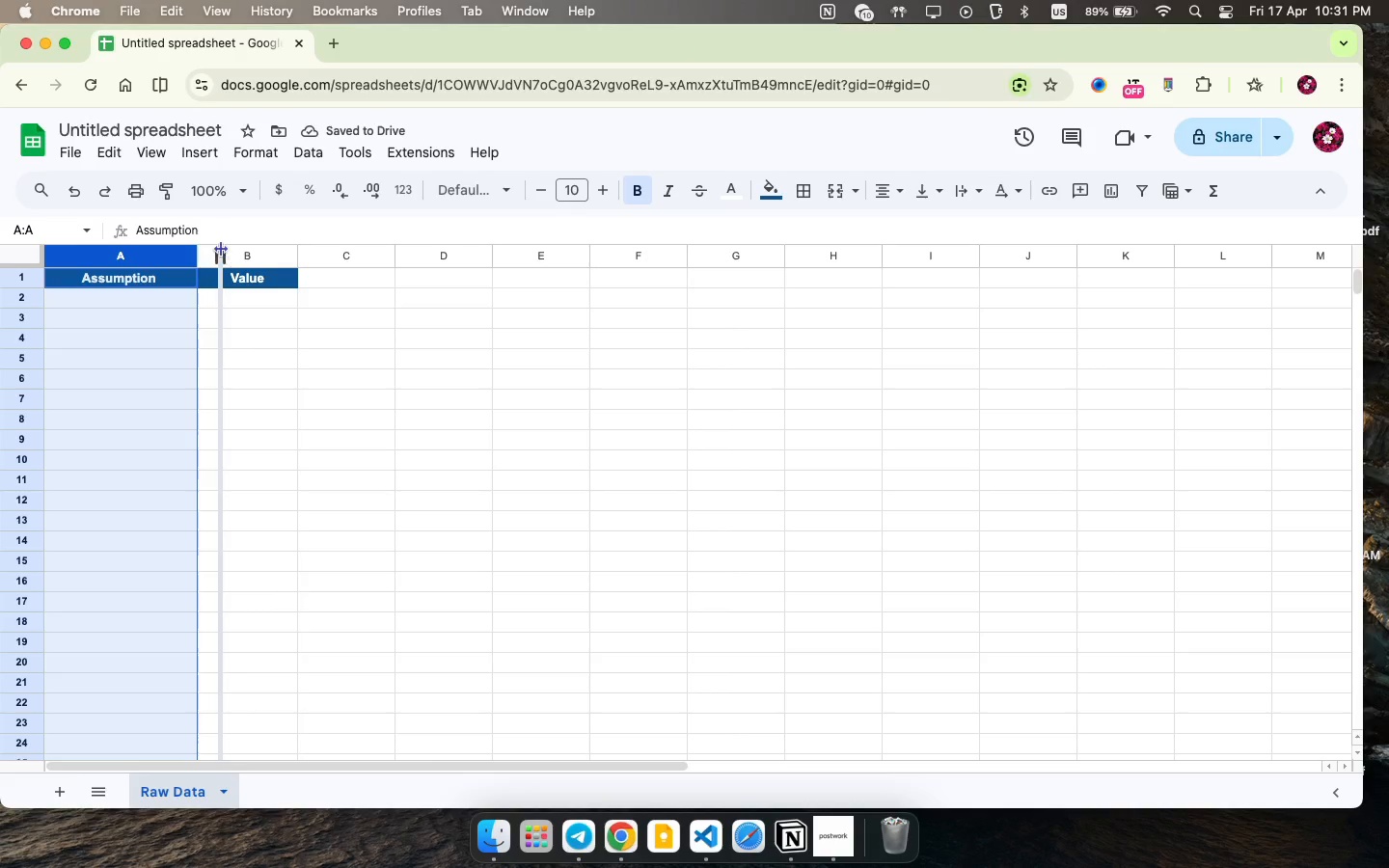 
left_click_drag(start_coordinate=[198, 249], to_coordinate=[222, 249])
 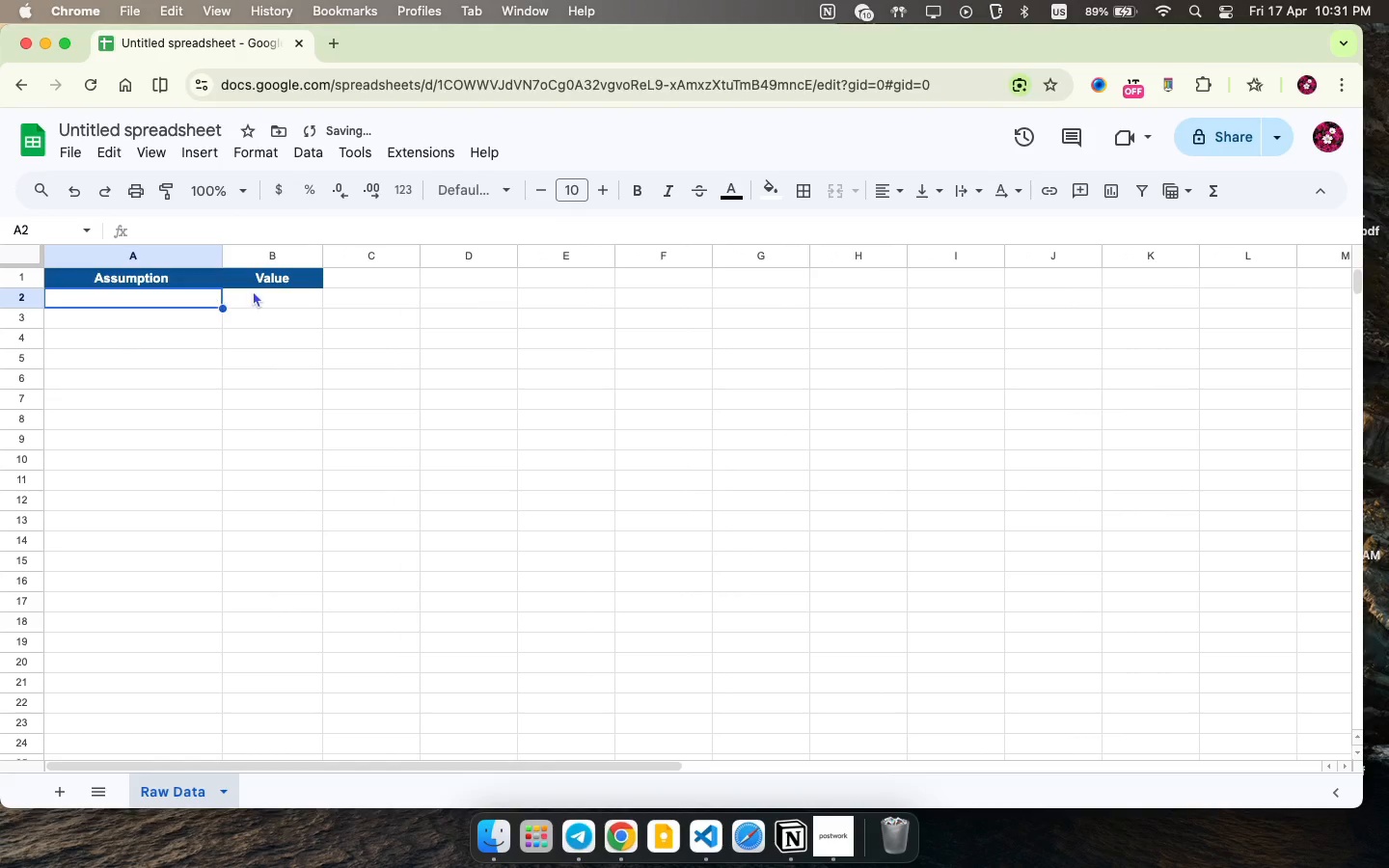 
left_click([175, 296])
 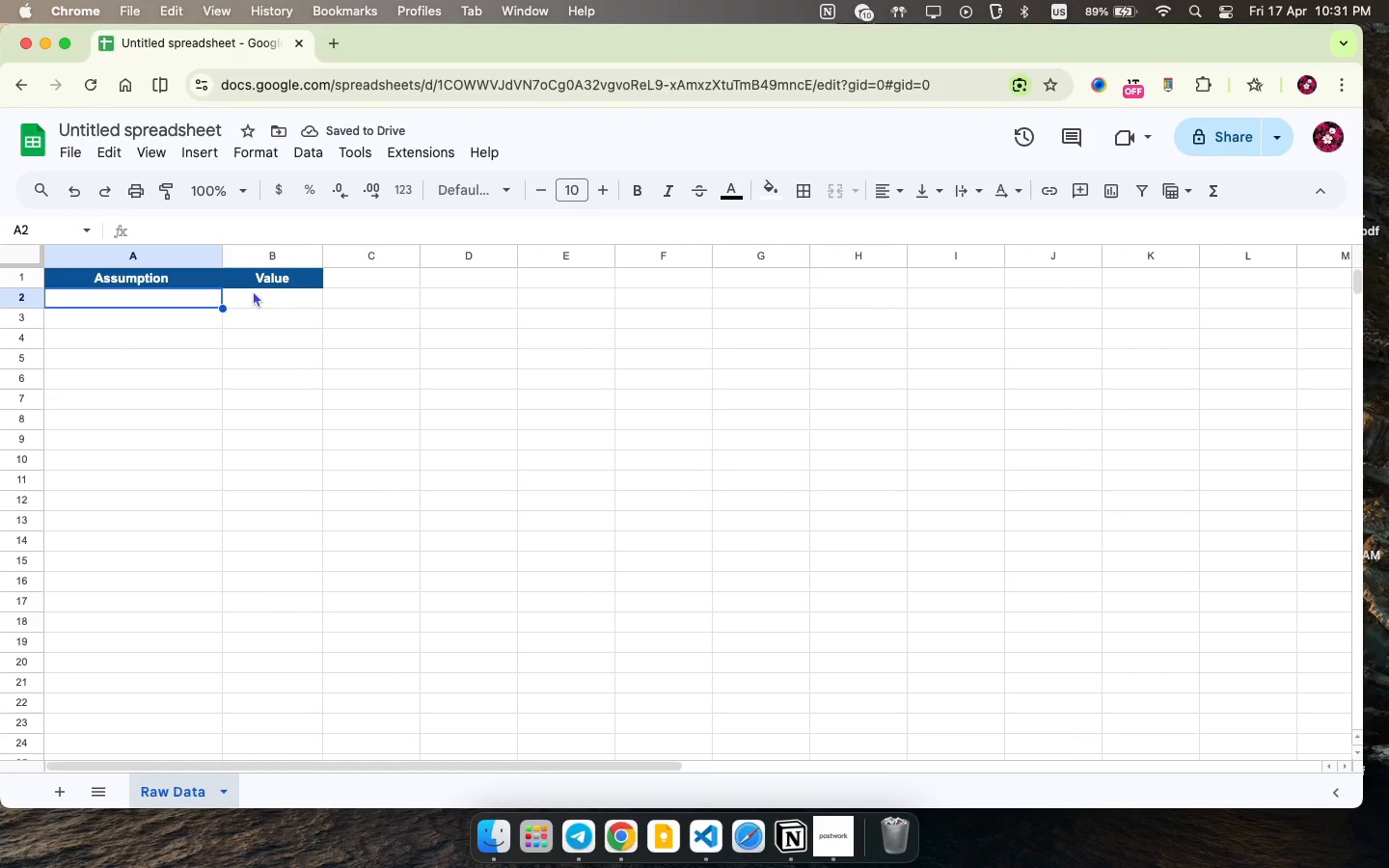 
type(Ounces per 5-gallon)
 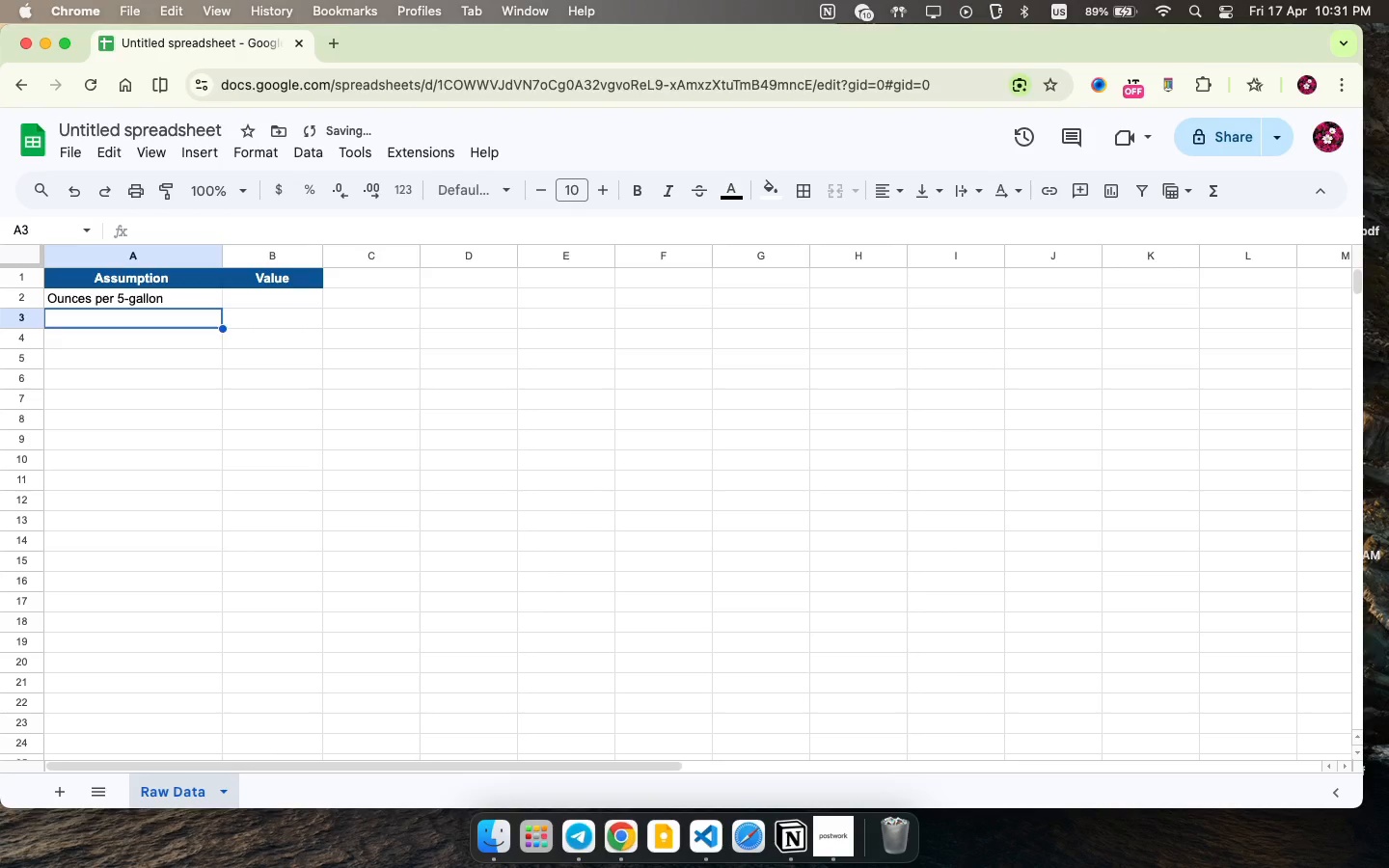 
key(ArrowDown)
 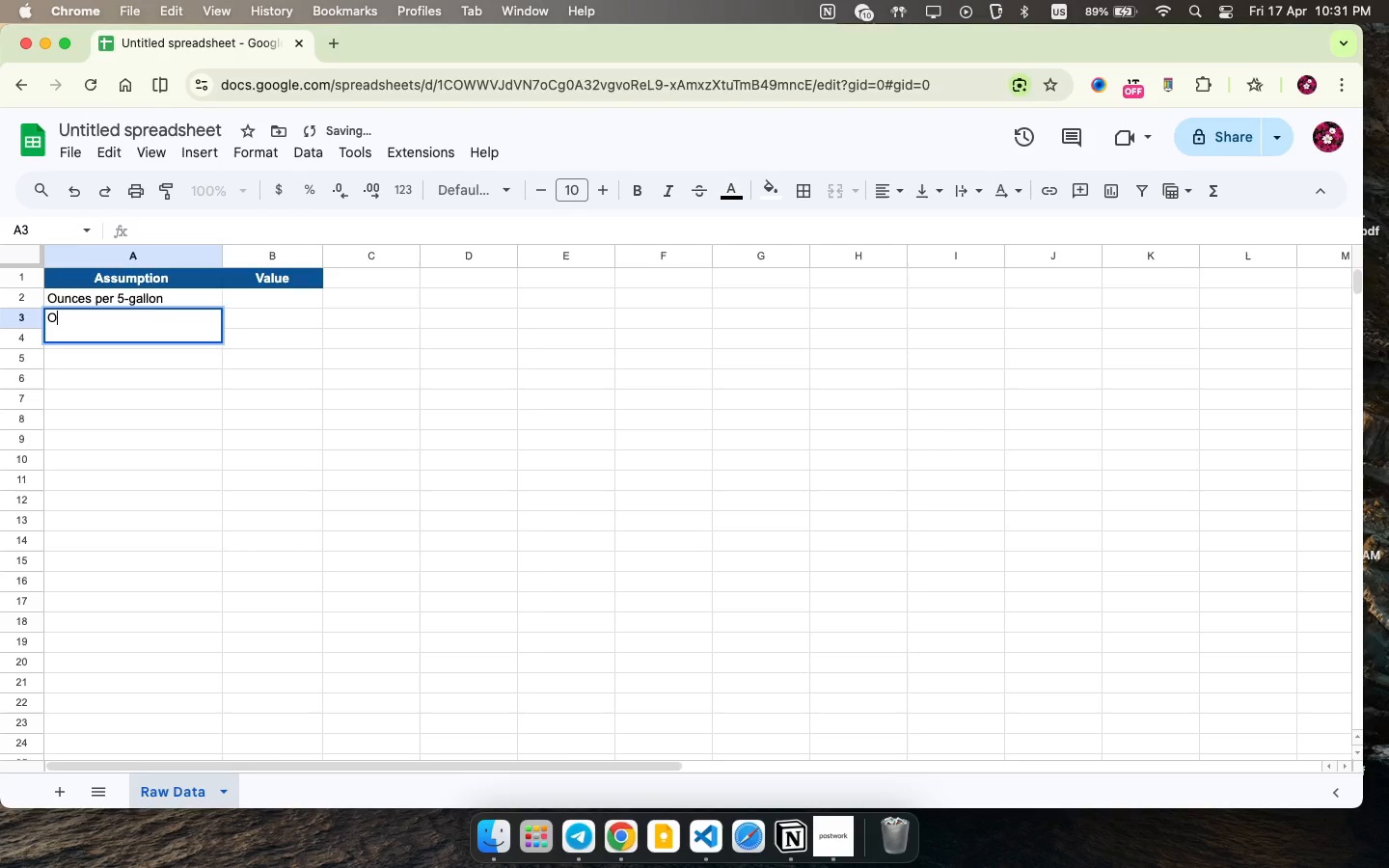 
type(Ounces per 55-gallon)
 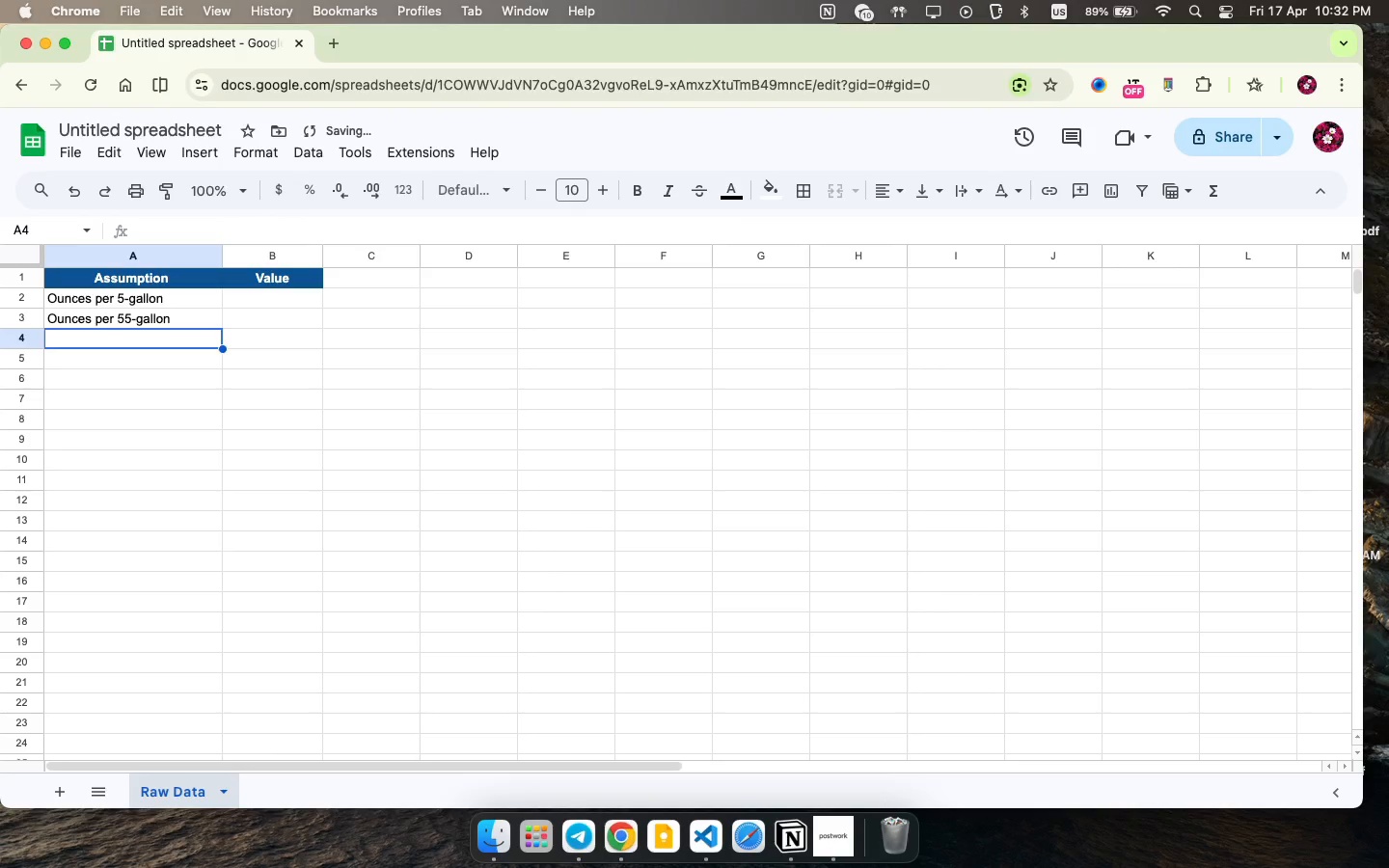 
key(ArrowDown)
 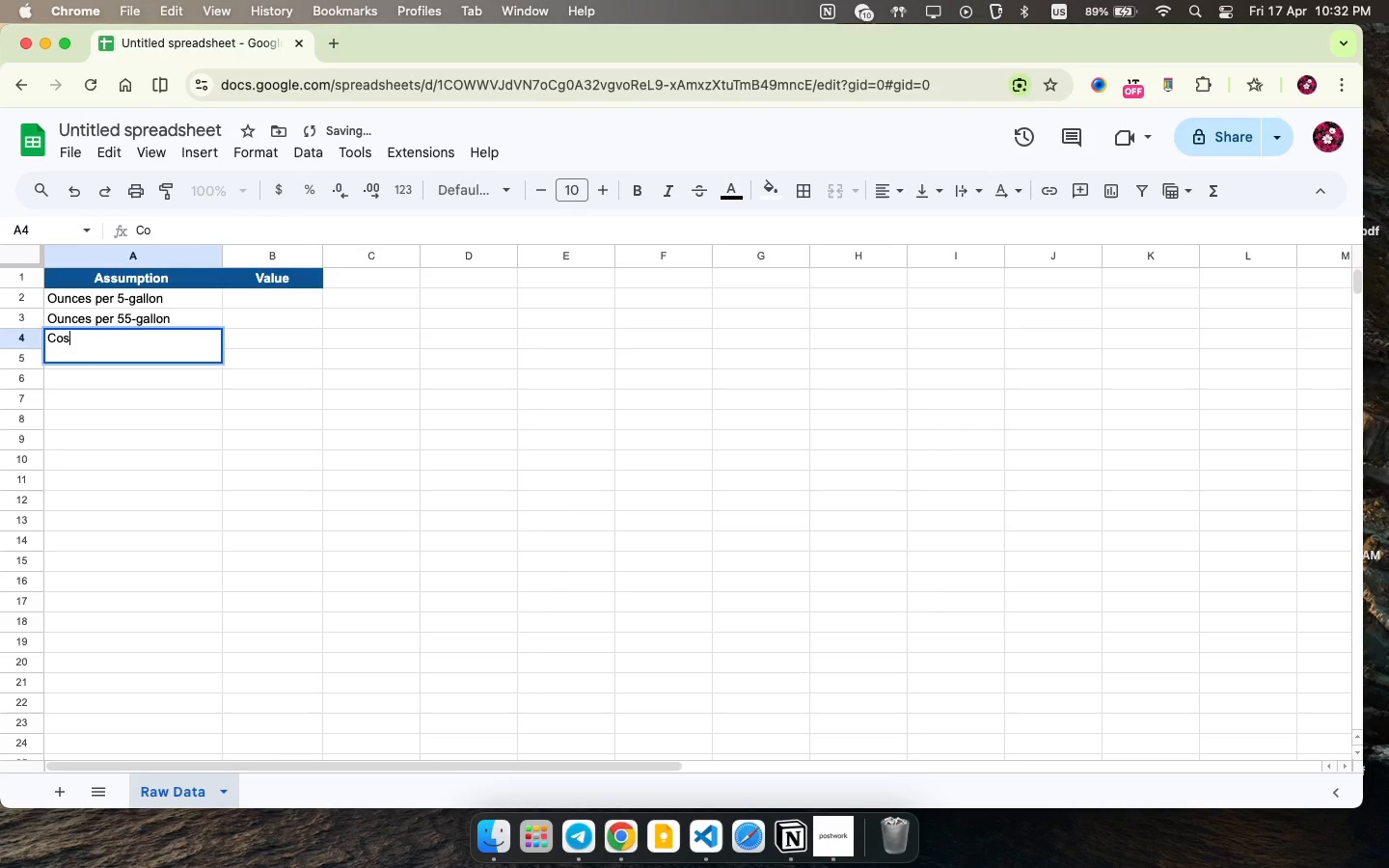 
type(Cost Pe)
key(Backspace)
key(Backspace)
type(per mile)
 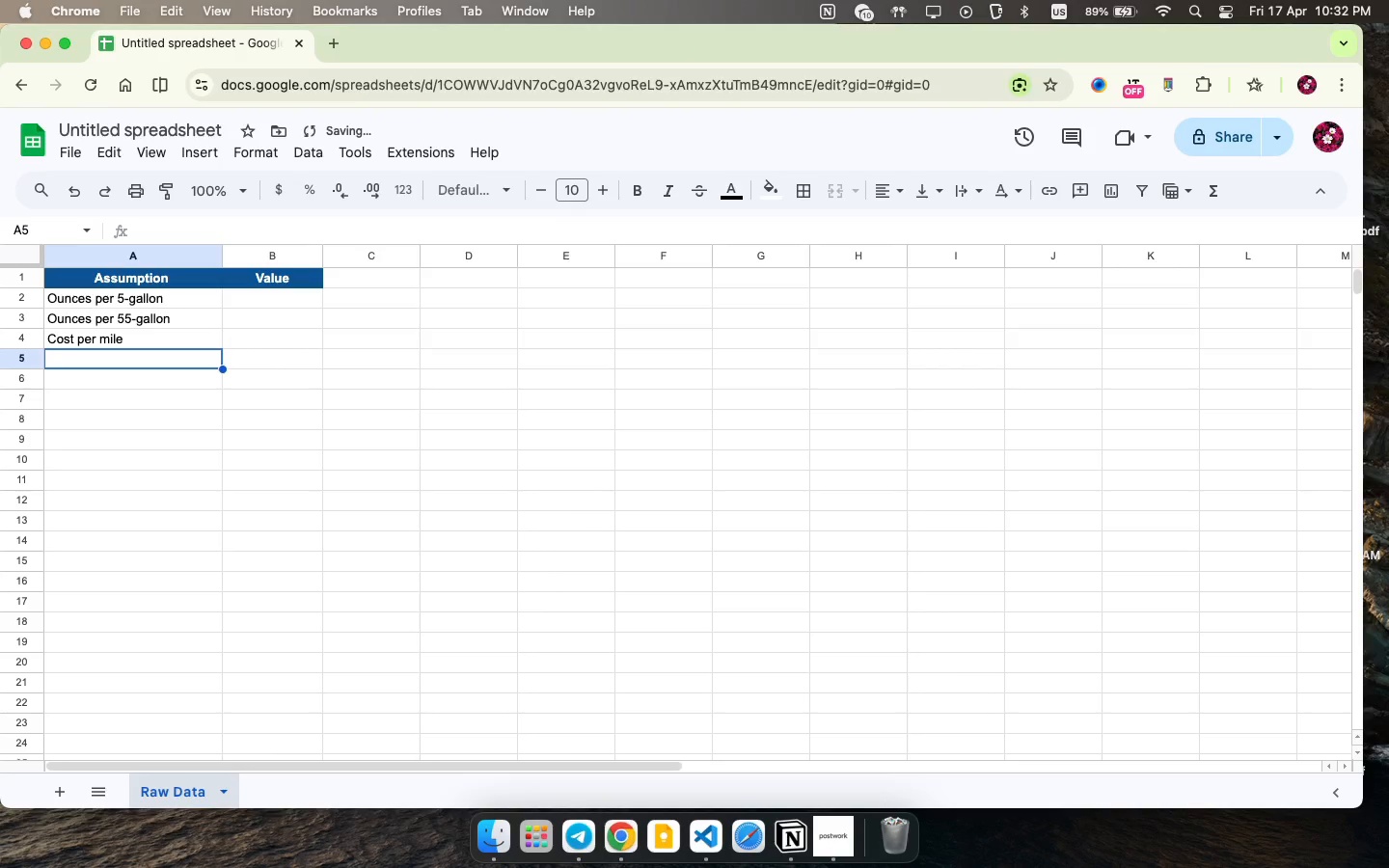 
key(ArrowDown)
 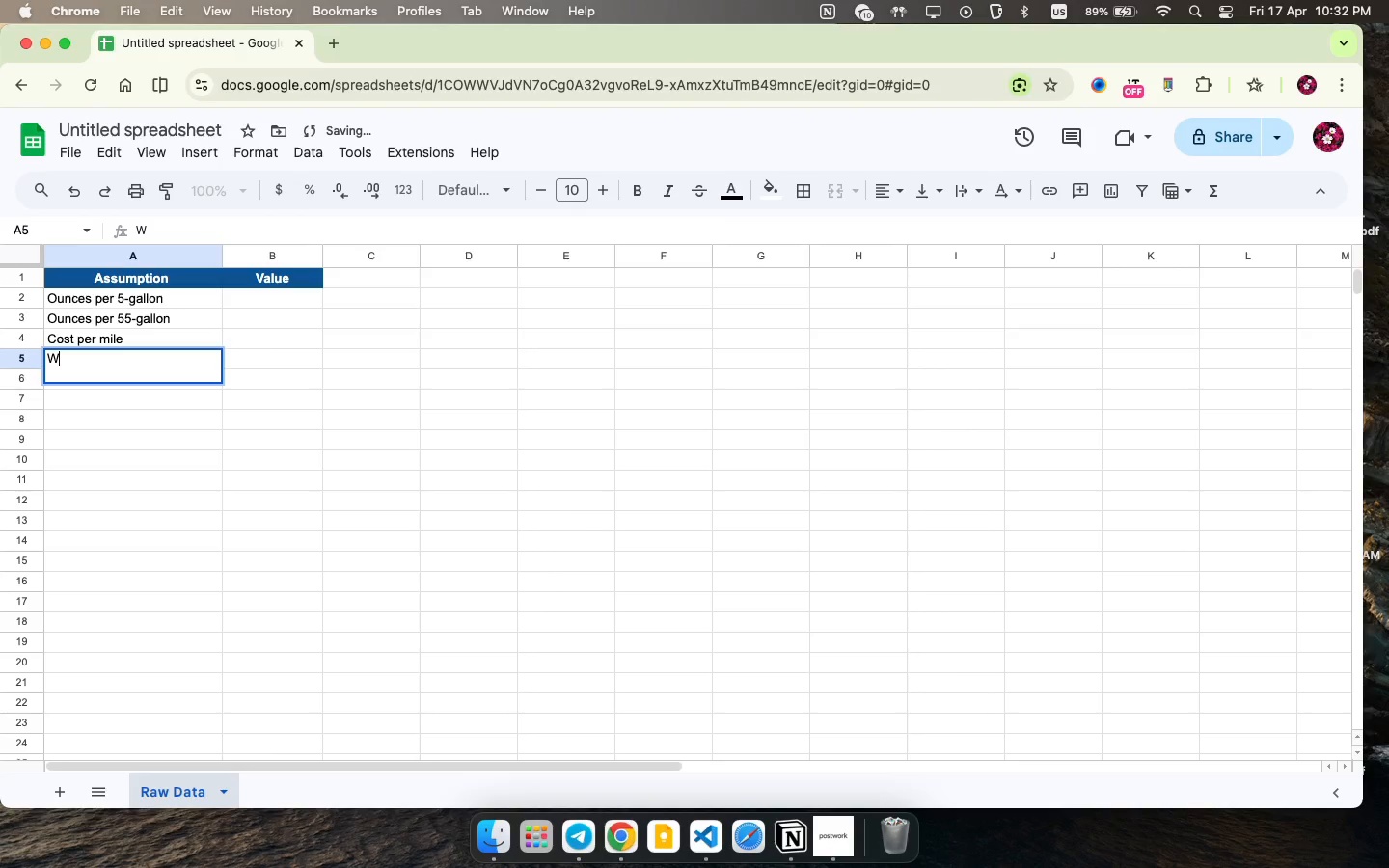 
type(Warehouse reference)
 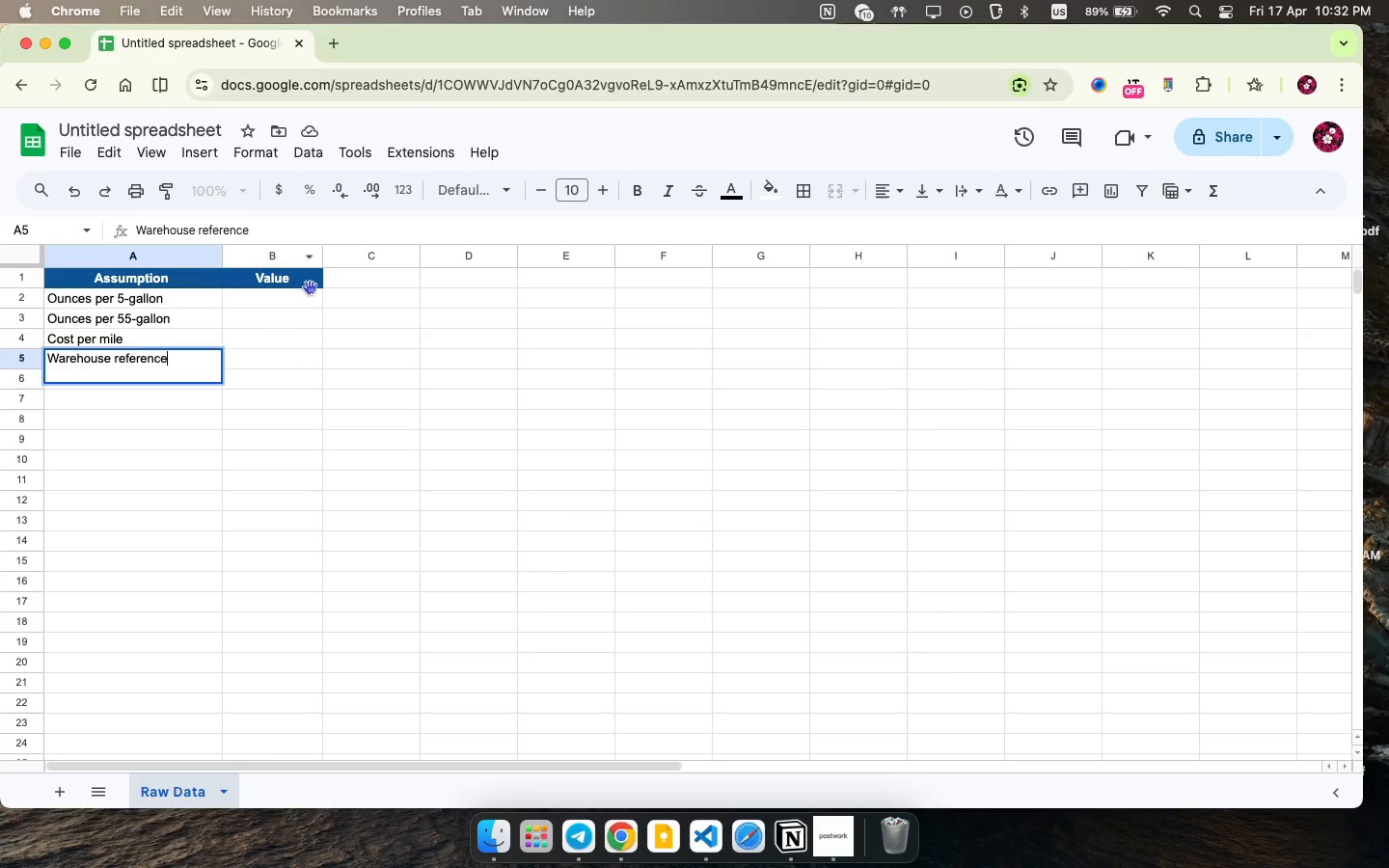 
wait(6.15)
 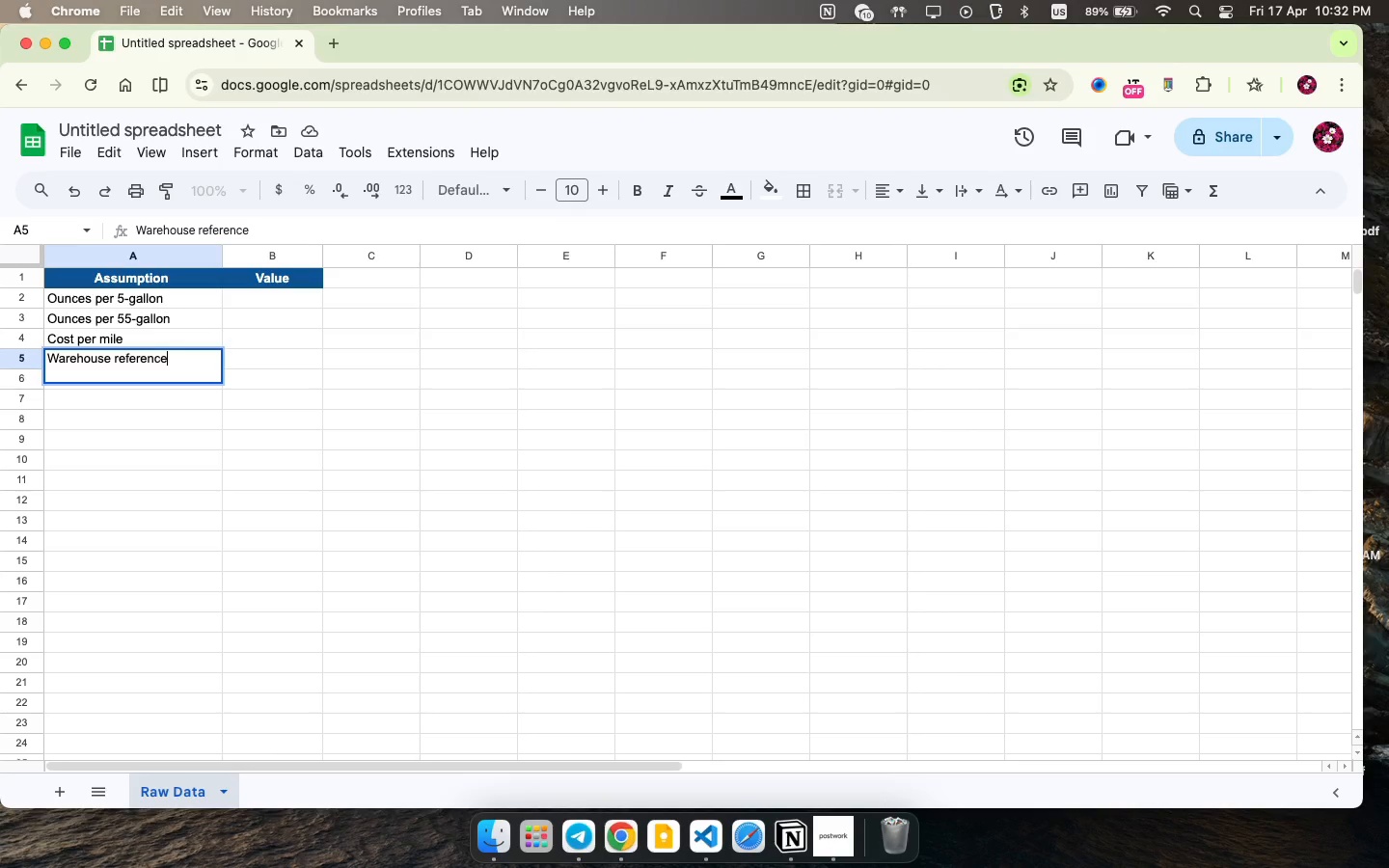 
type(345)
 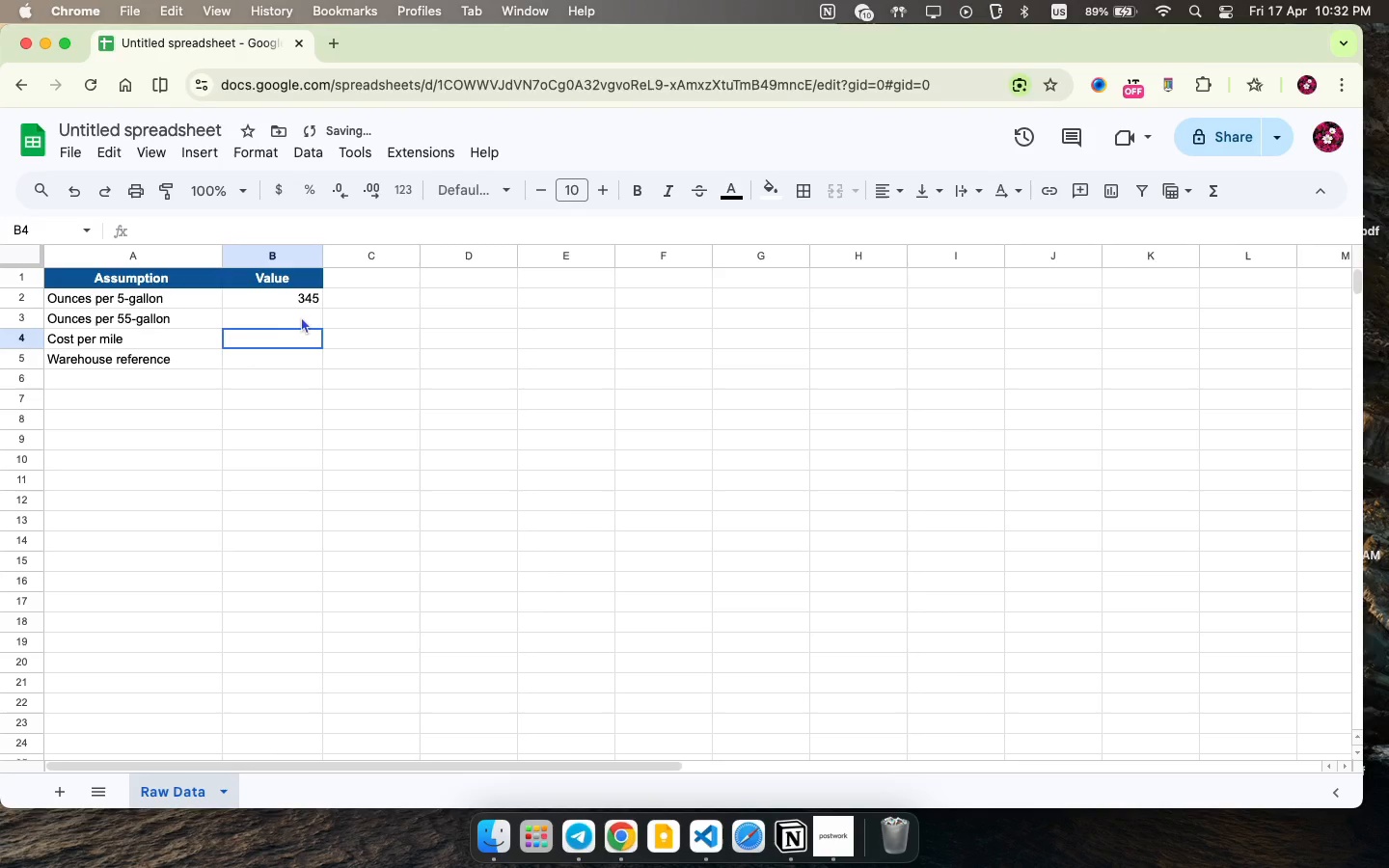 
left_click([291, 339])
 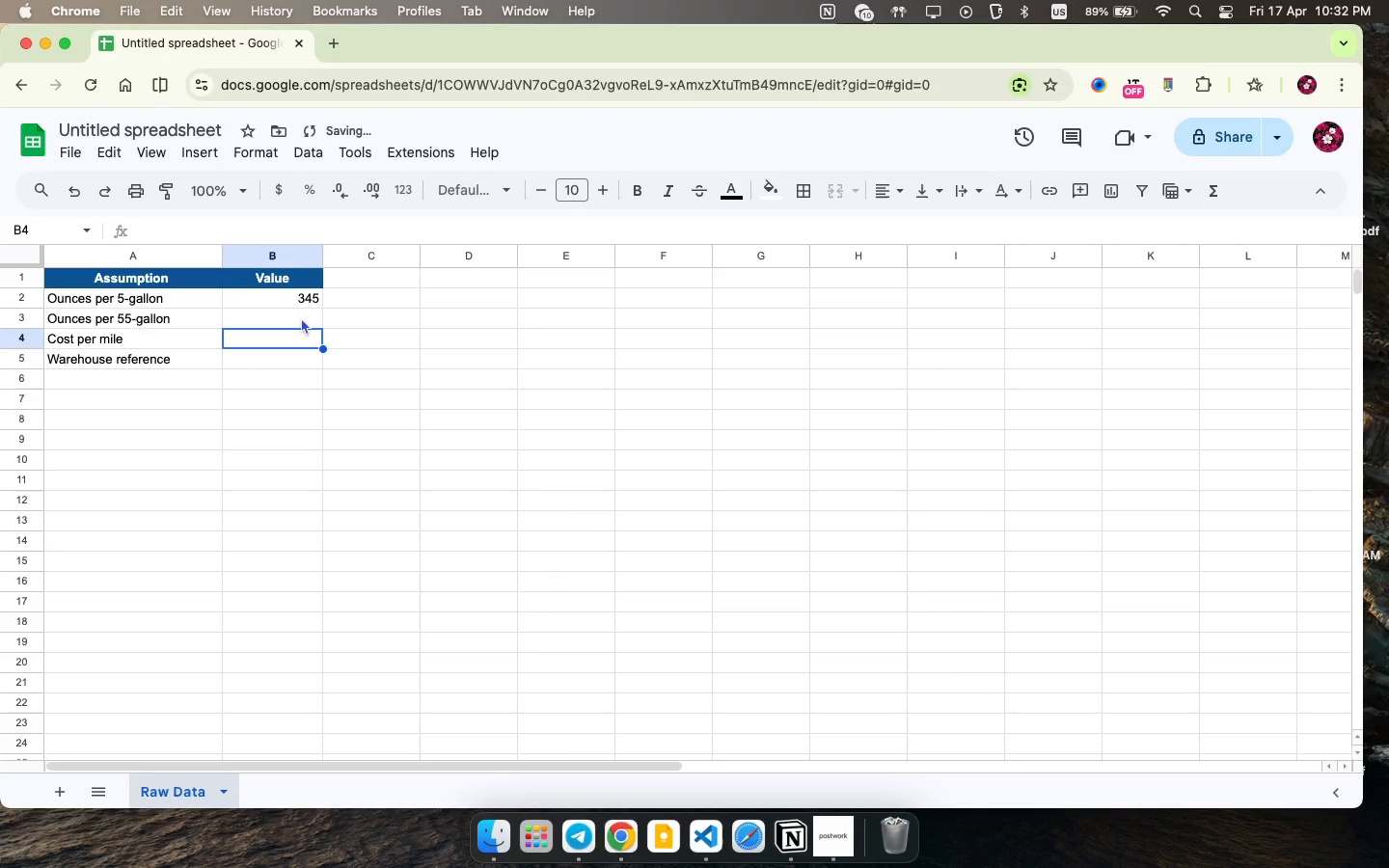 
left_click_drag(start_coordinate=[302, 316], to_coordinate=[301, 352])
 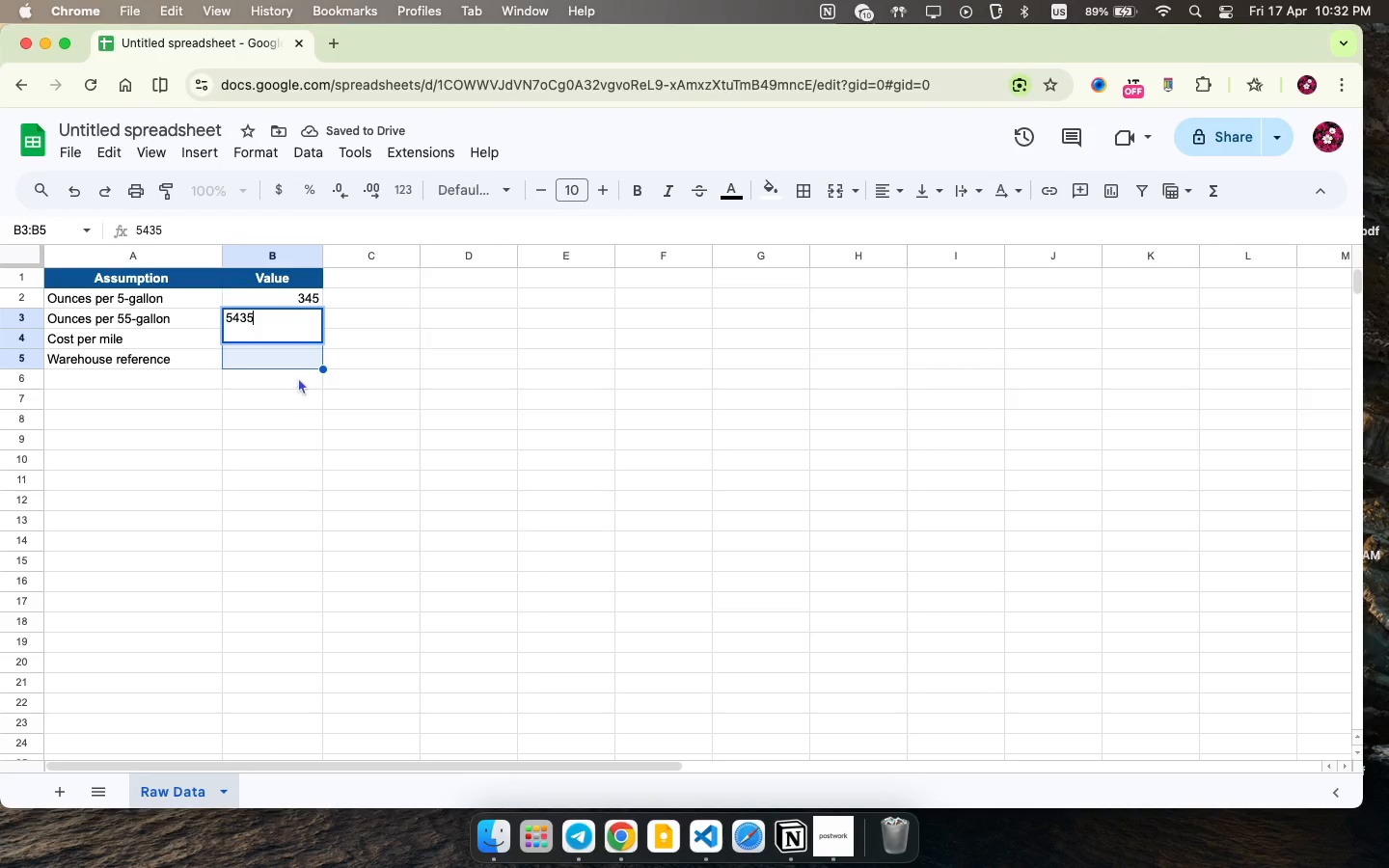 
key(5)
 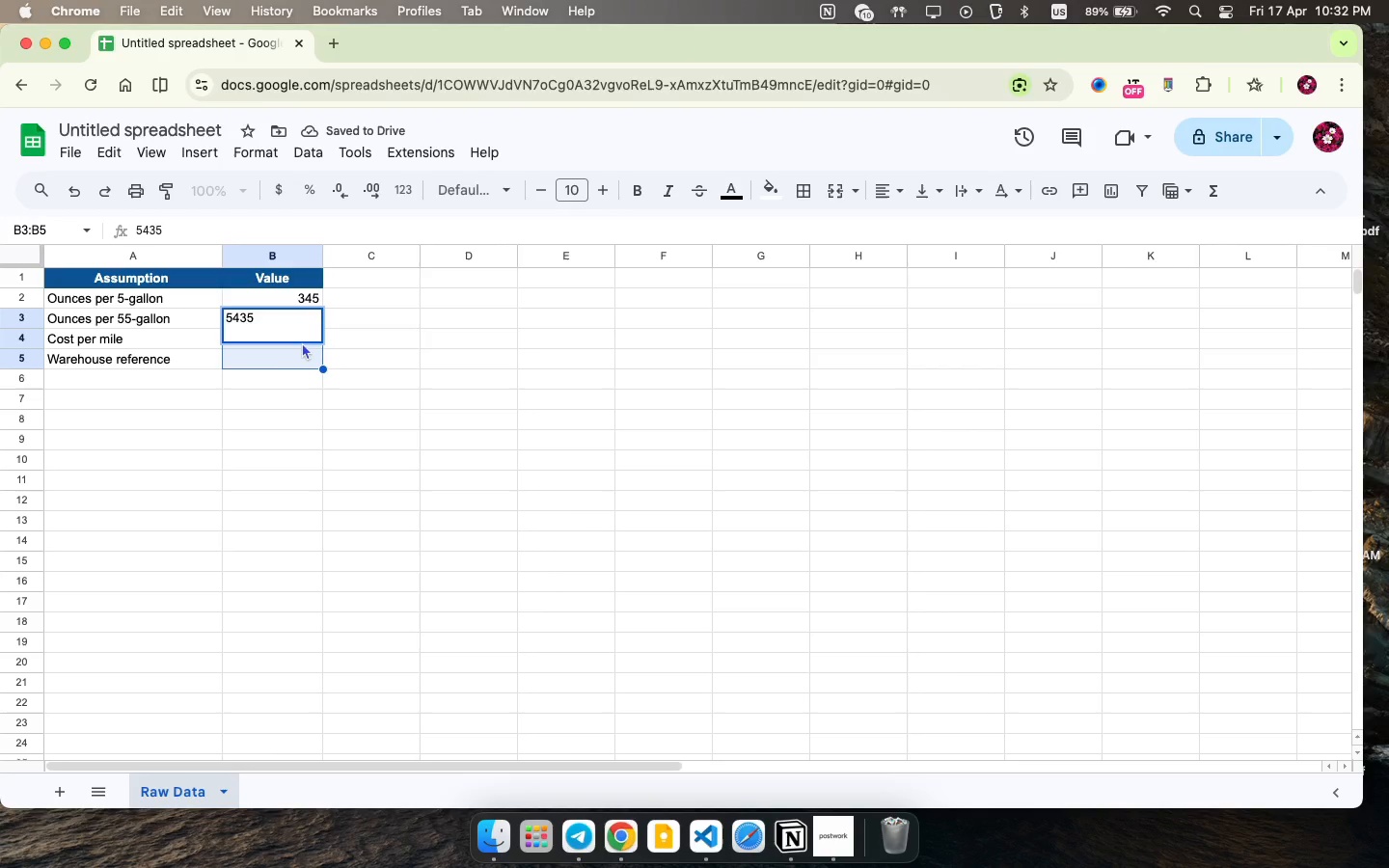 
left_click([301, 352])
 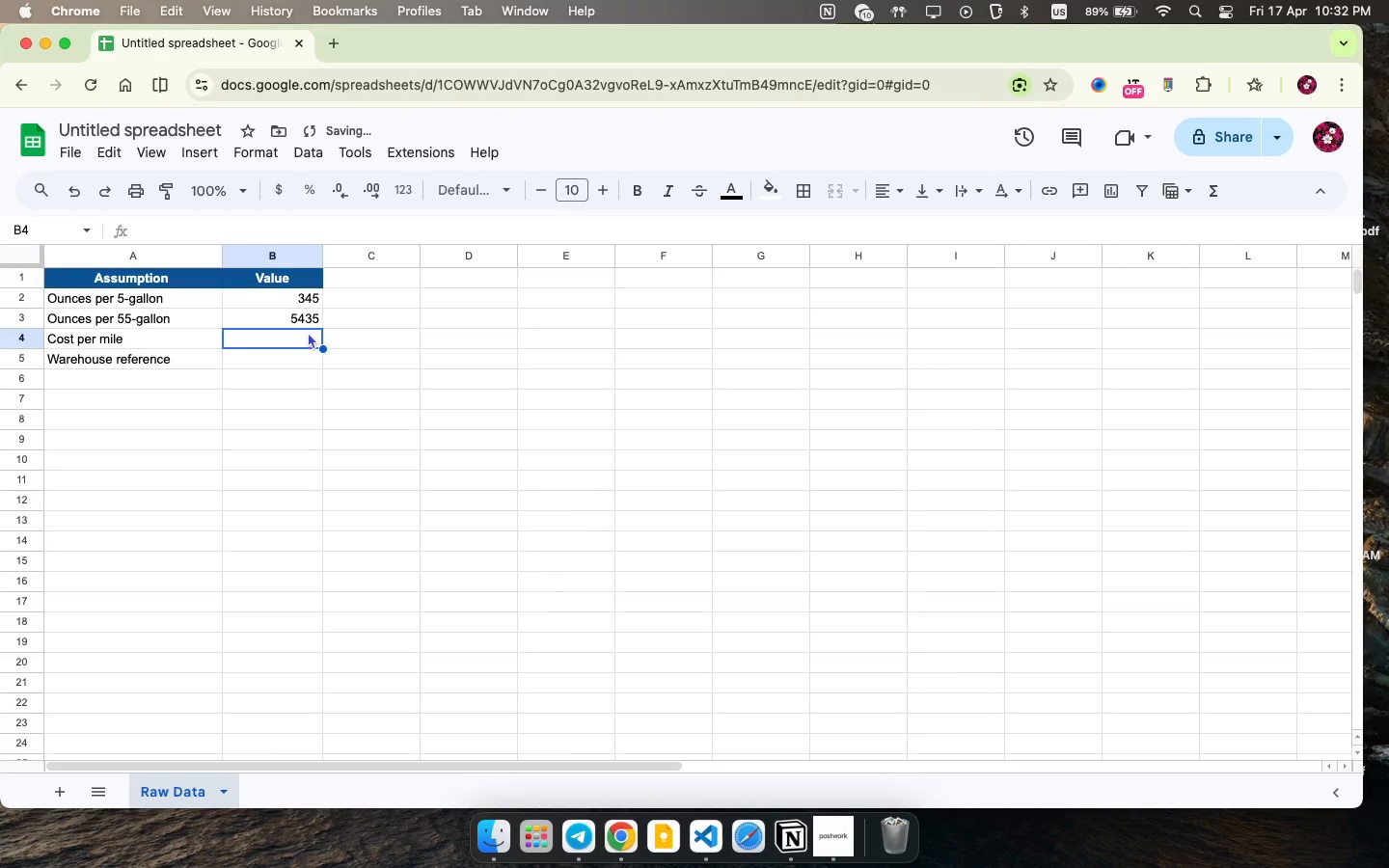 
left_click([307, 342])
 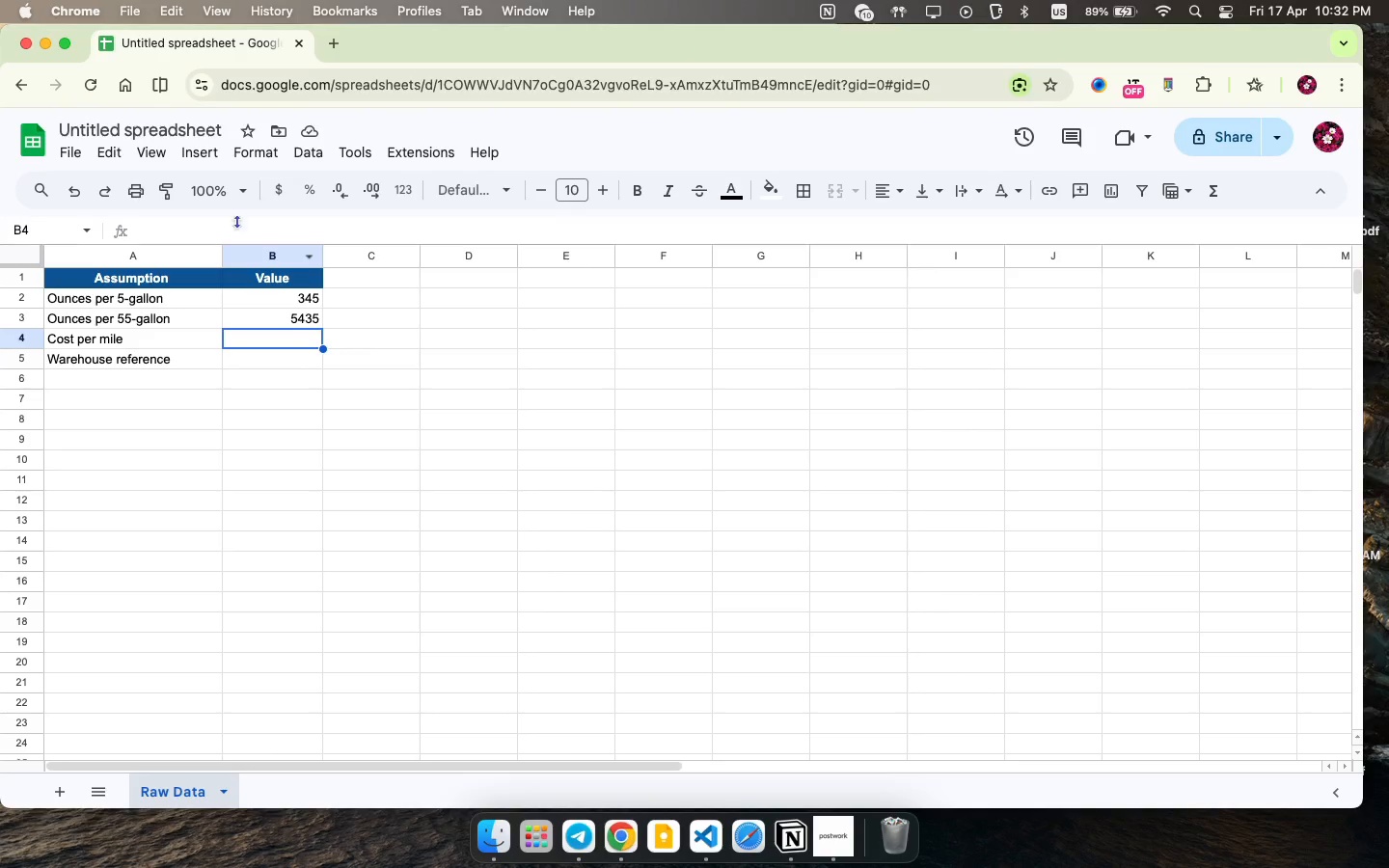 
wait(5.53)
 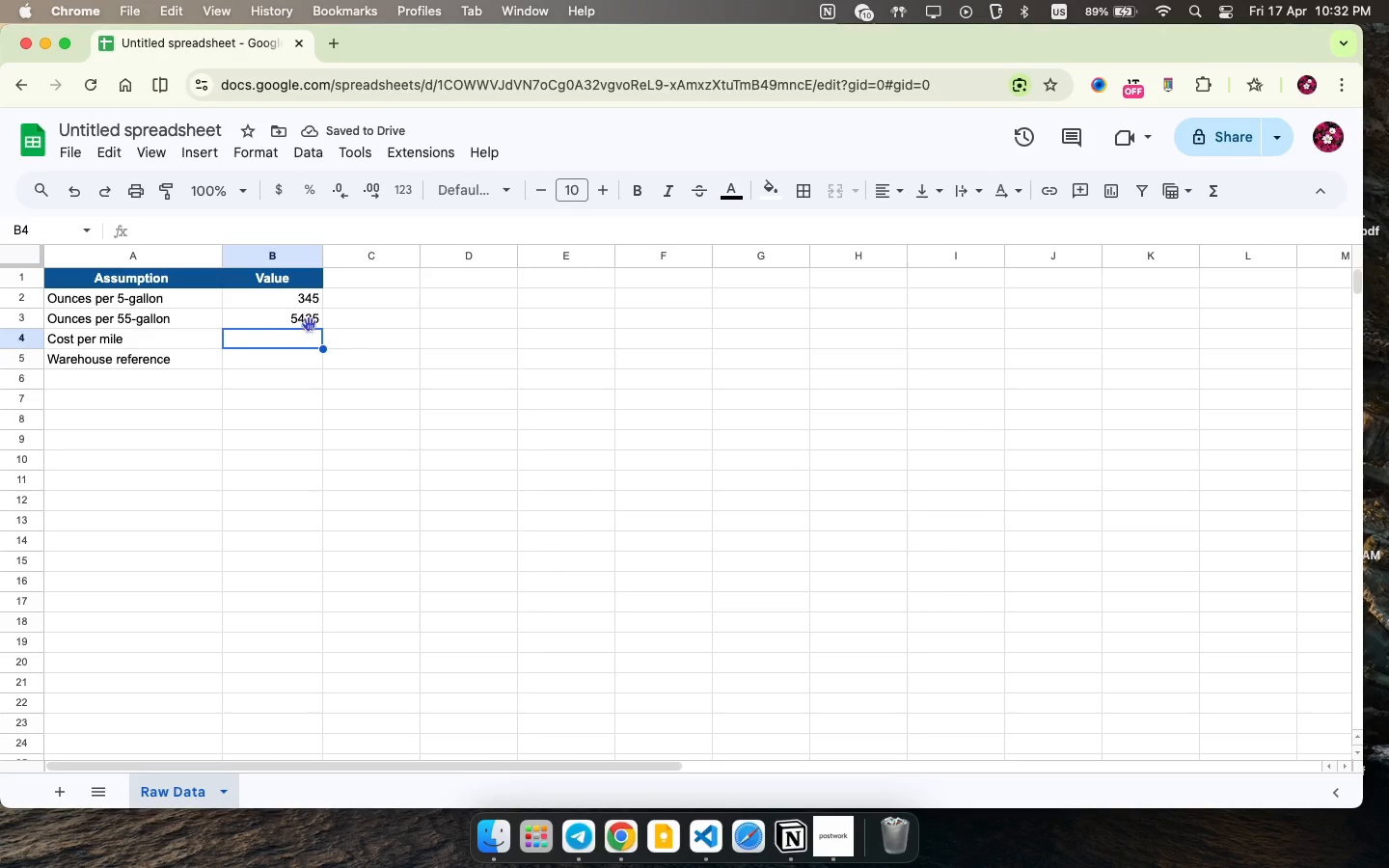 
left_click([203, 160])
 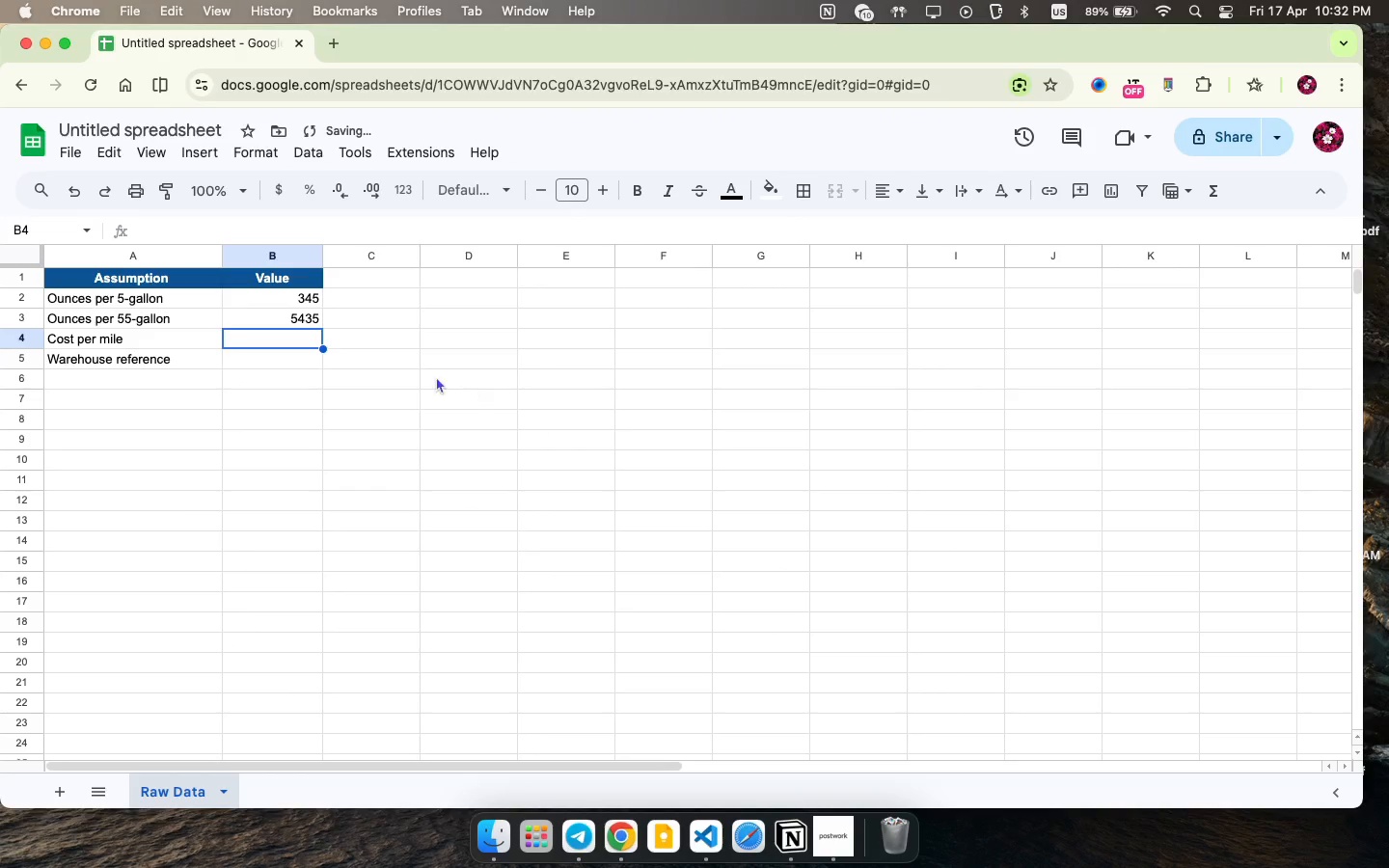 
wait(7.08)
 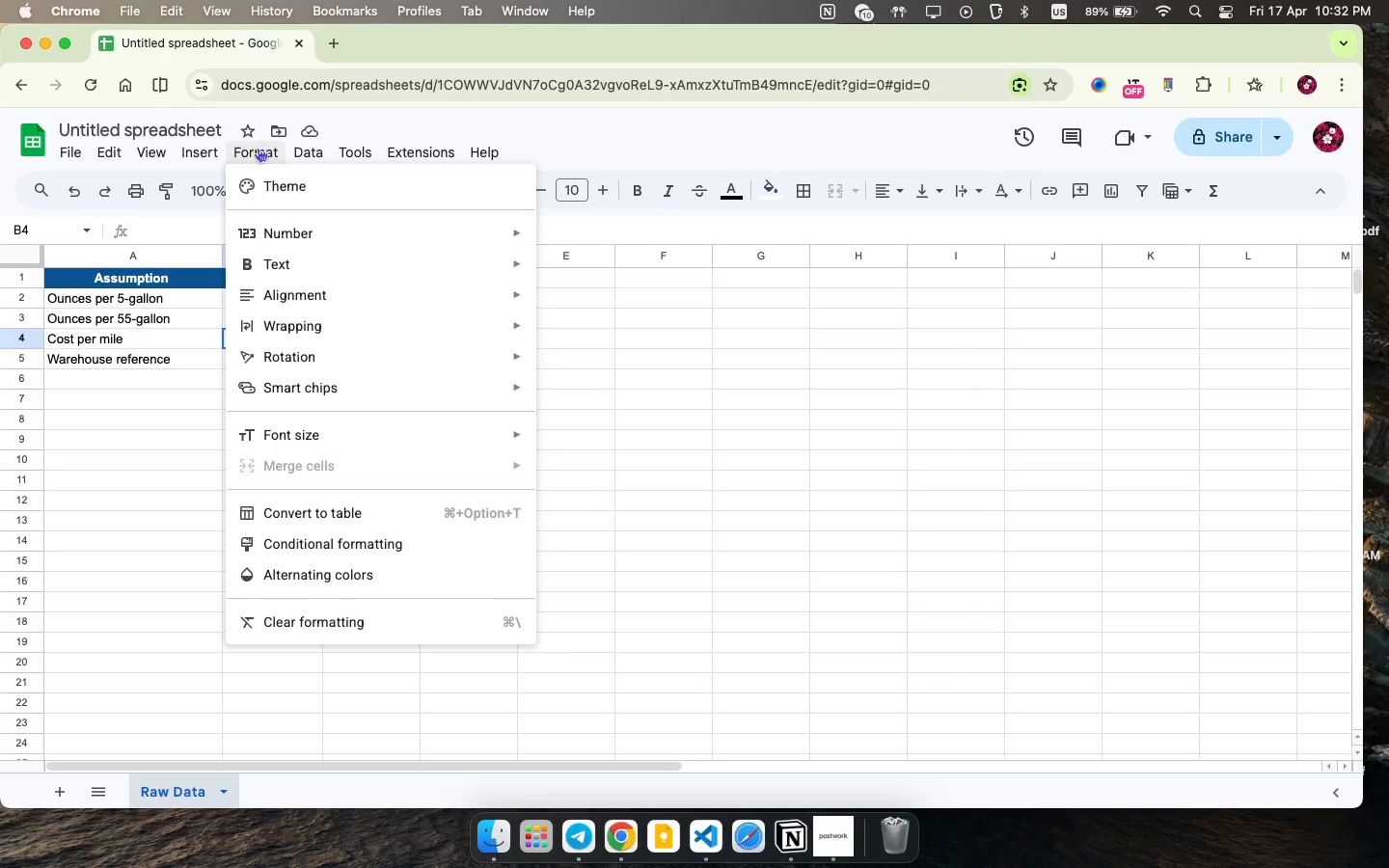 
type(5)
key(Backspace)
type(.)
key(Backspace)
type(0.65)
 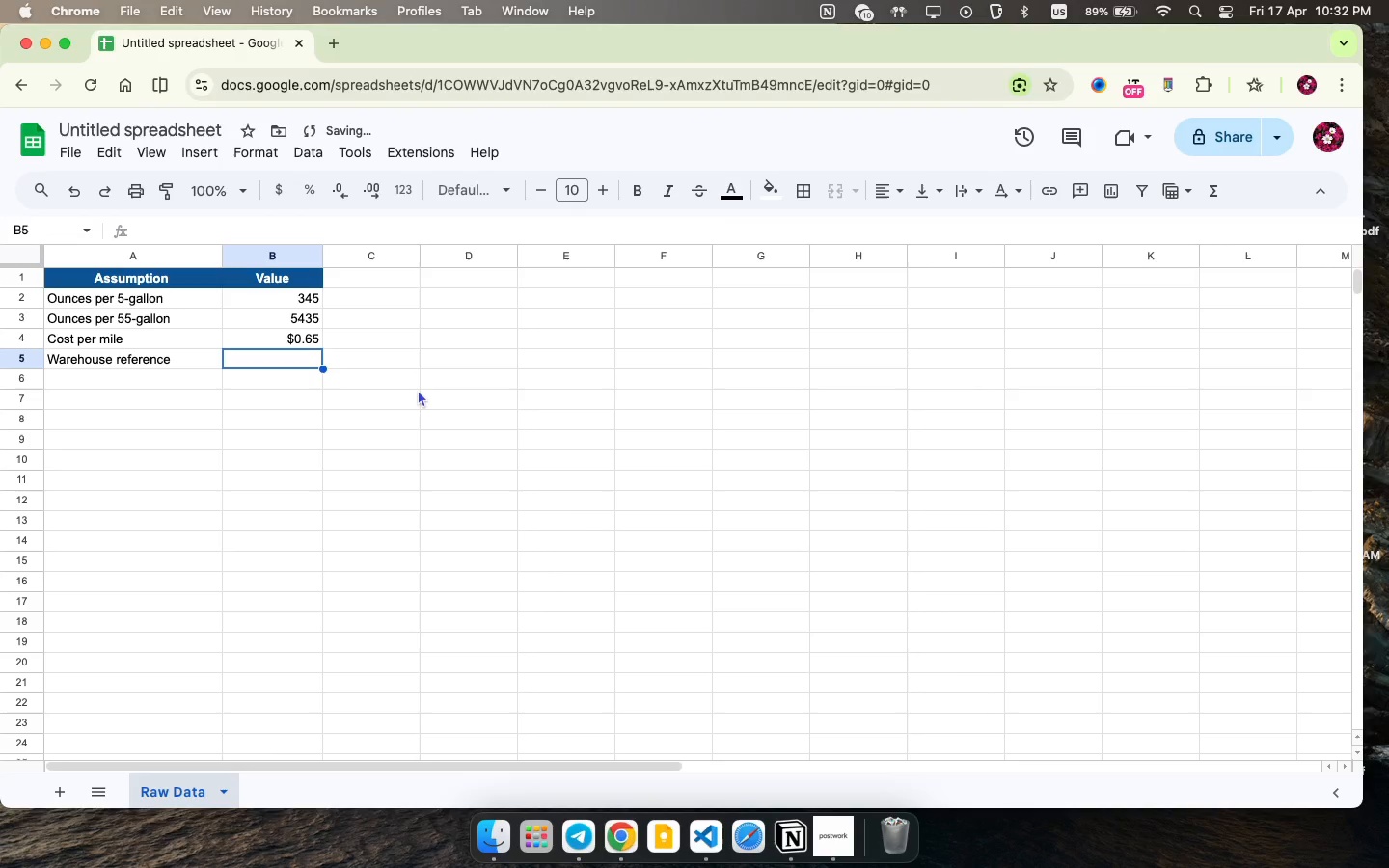 
key(Enter)
 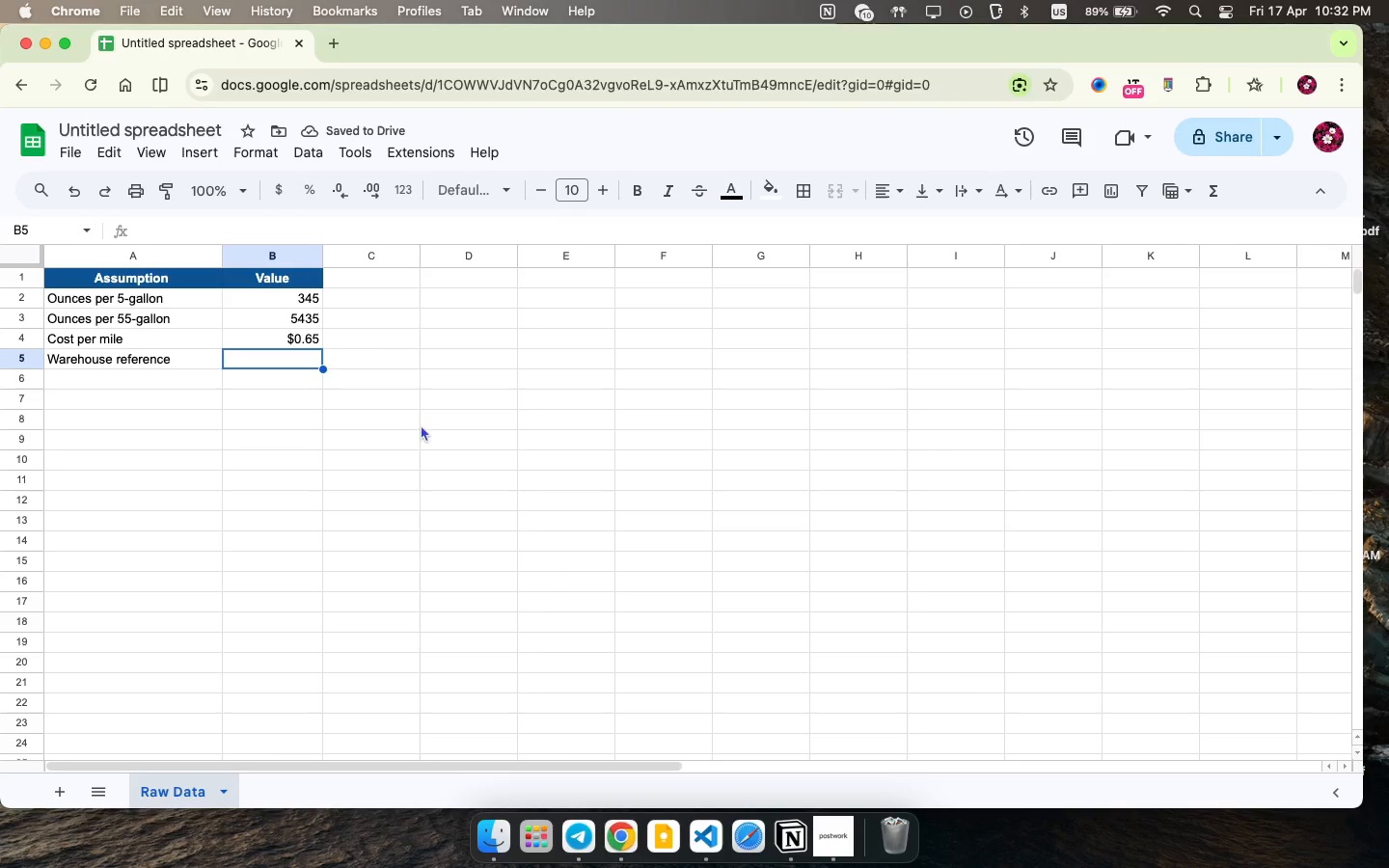 
type(Starter model assumption )
 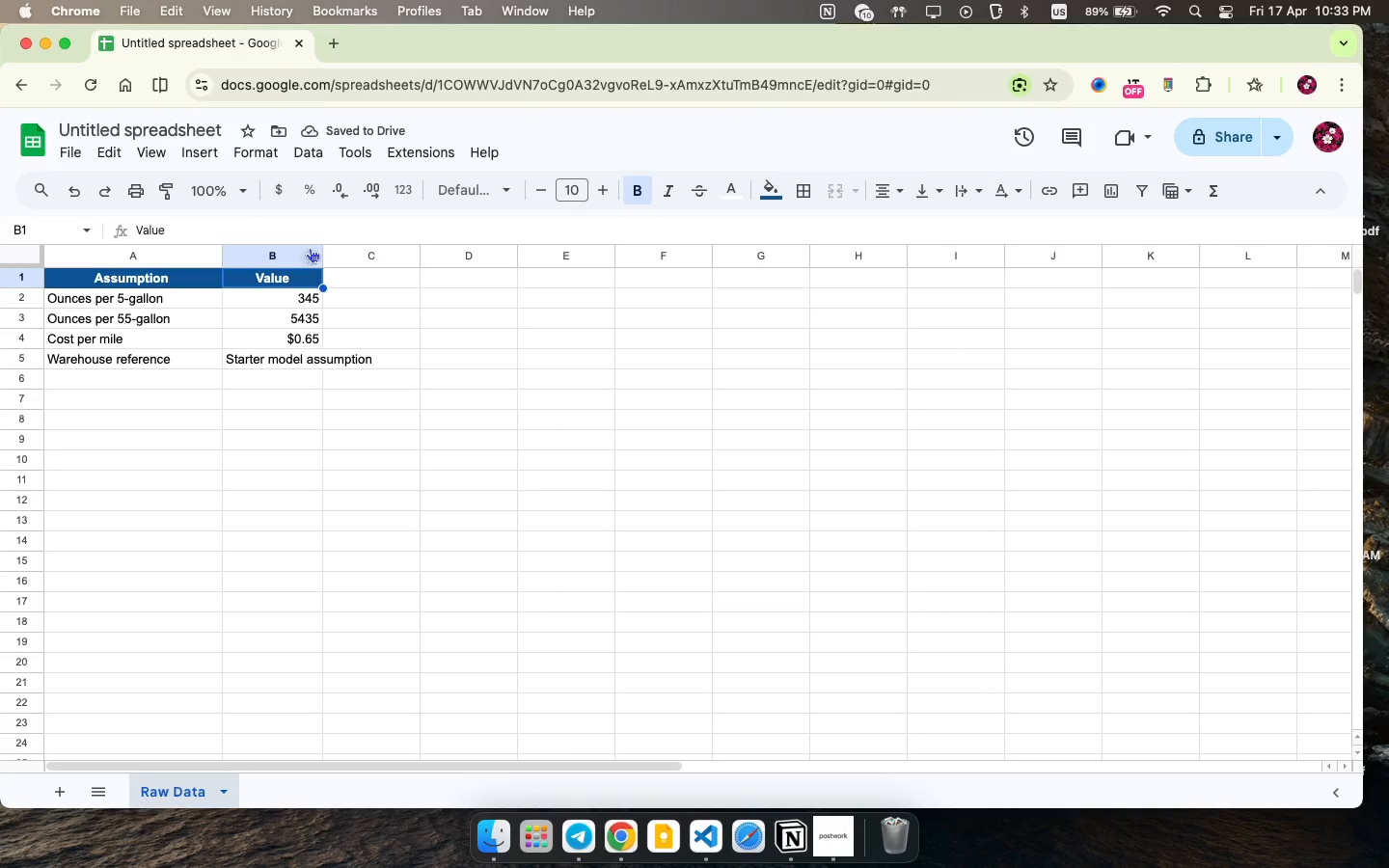 
wait(6.11)
 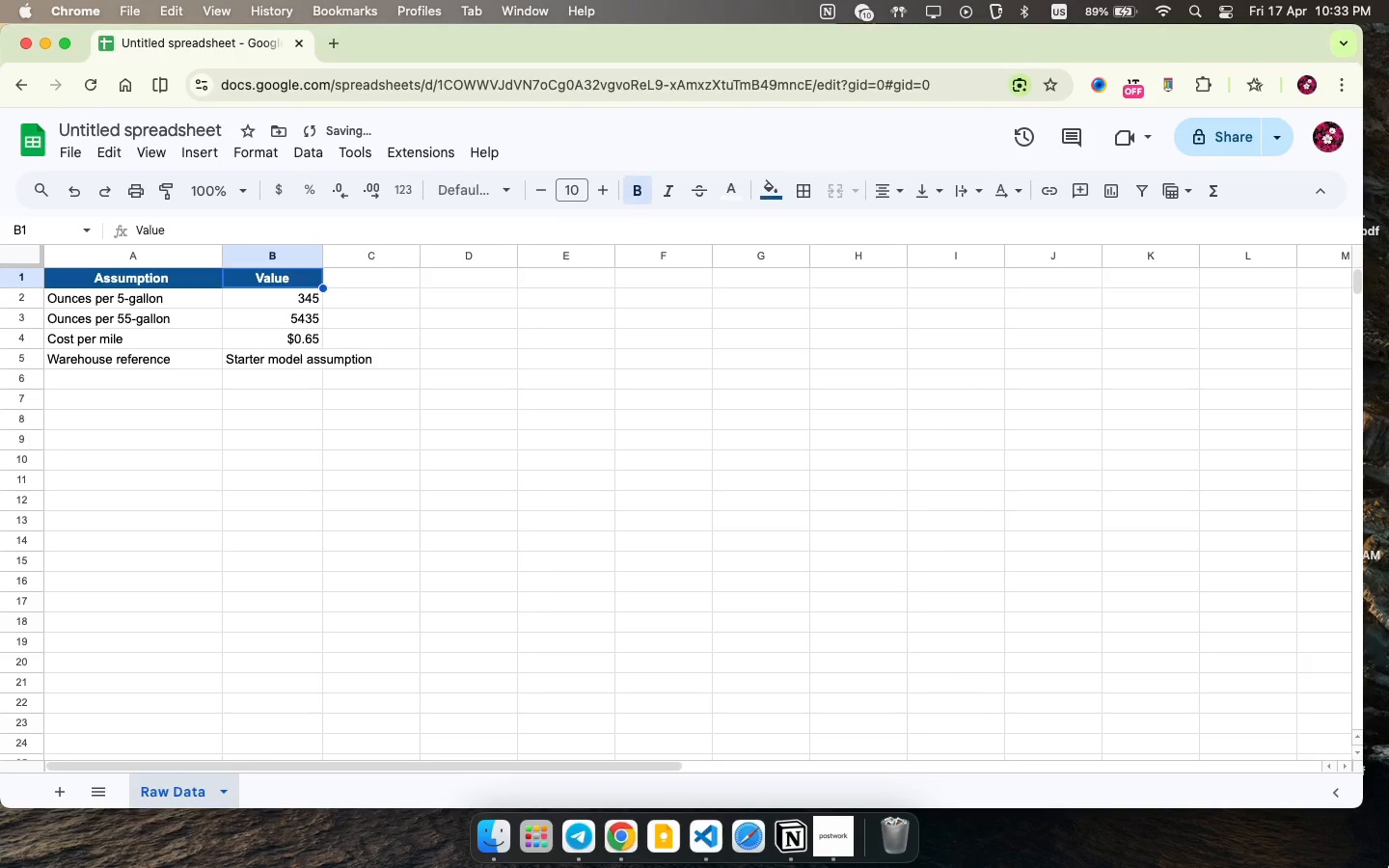 
left_click_drag(start_coordinate=[321, 252], to_coordinate=[379, 262])
 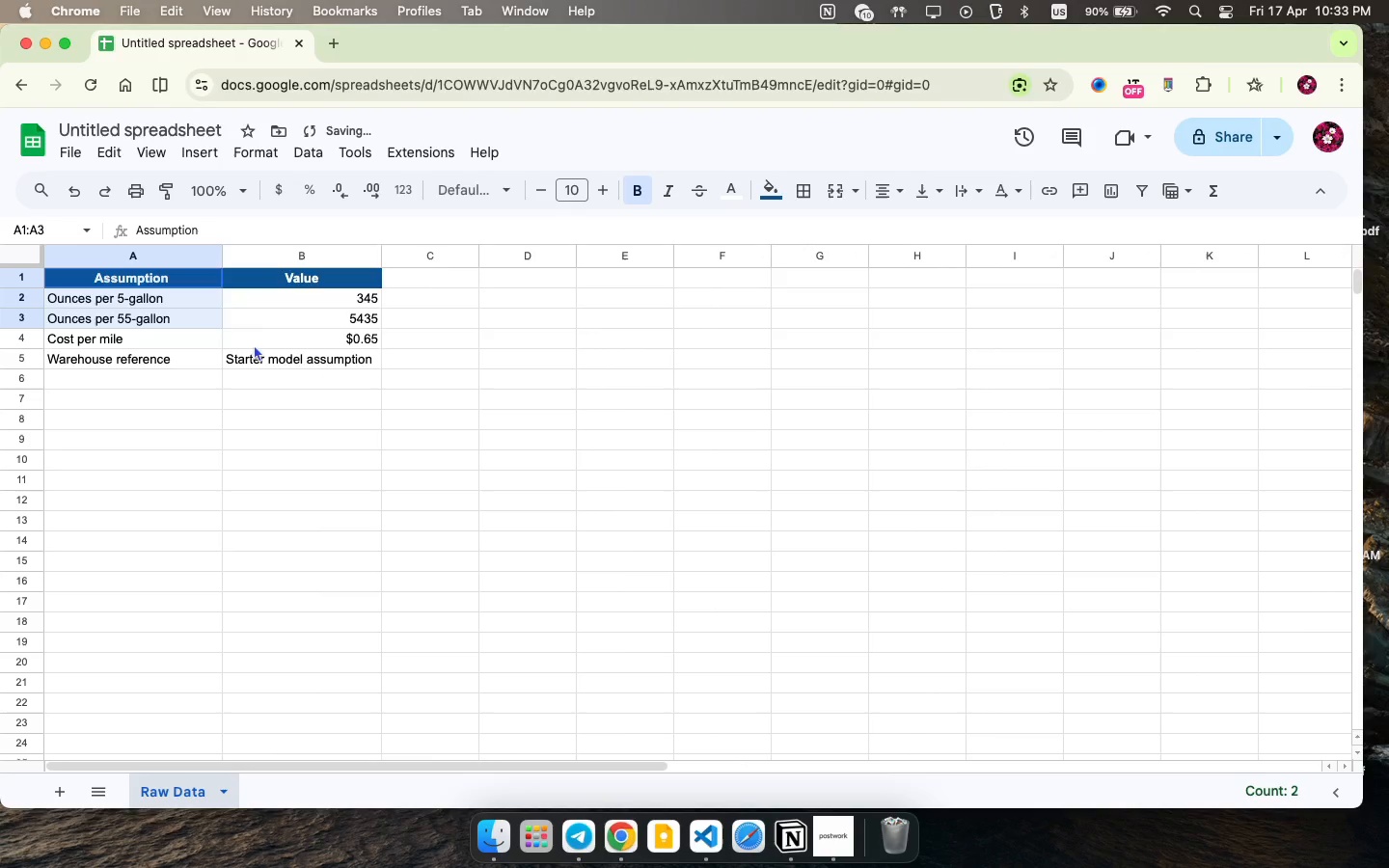 
left_click_drag(start_coordinate=[170, 287], to_coordinate=[321, 358])
 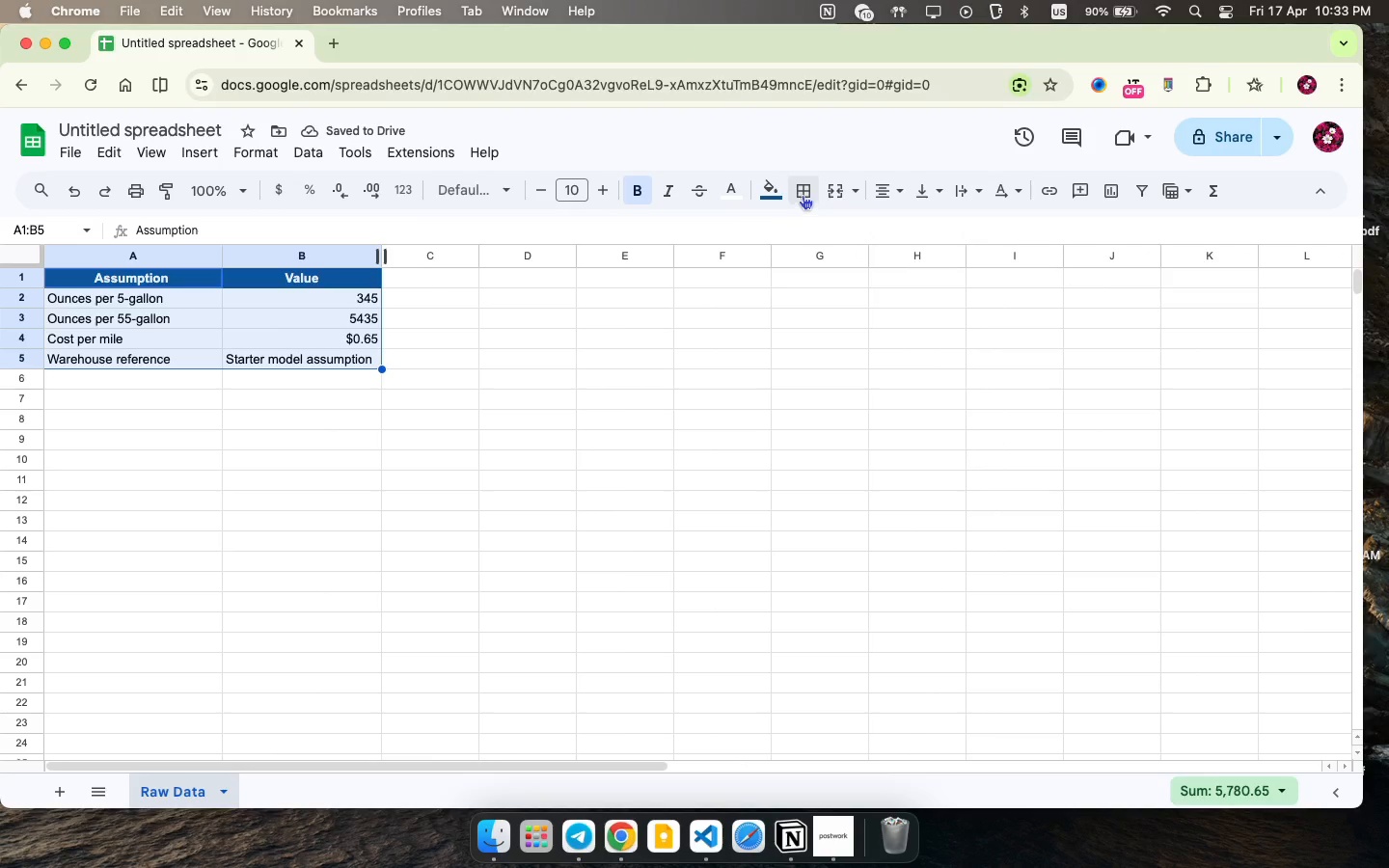 
left_click([803, 195])
 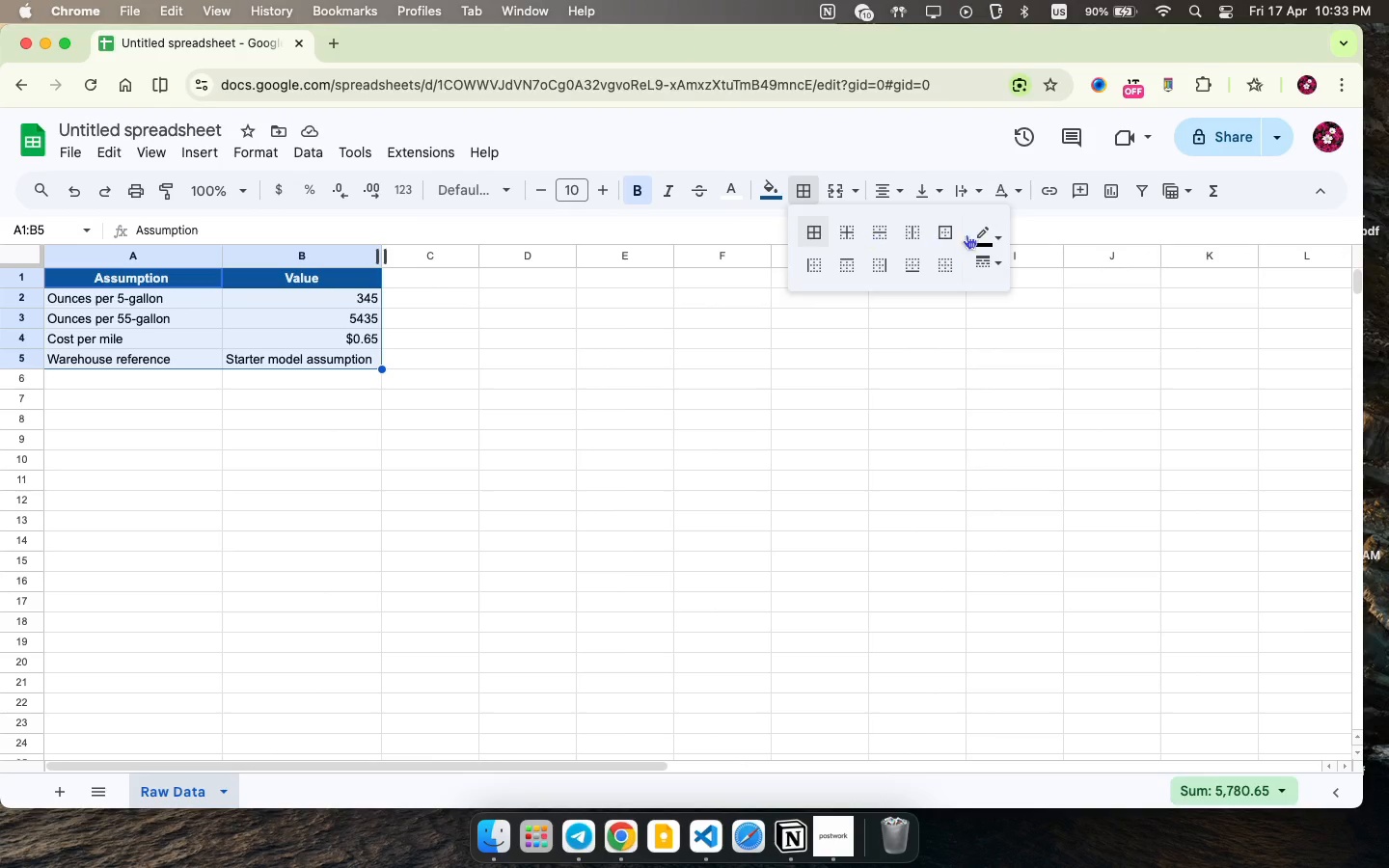 
left_click([817, 238])
 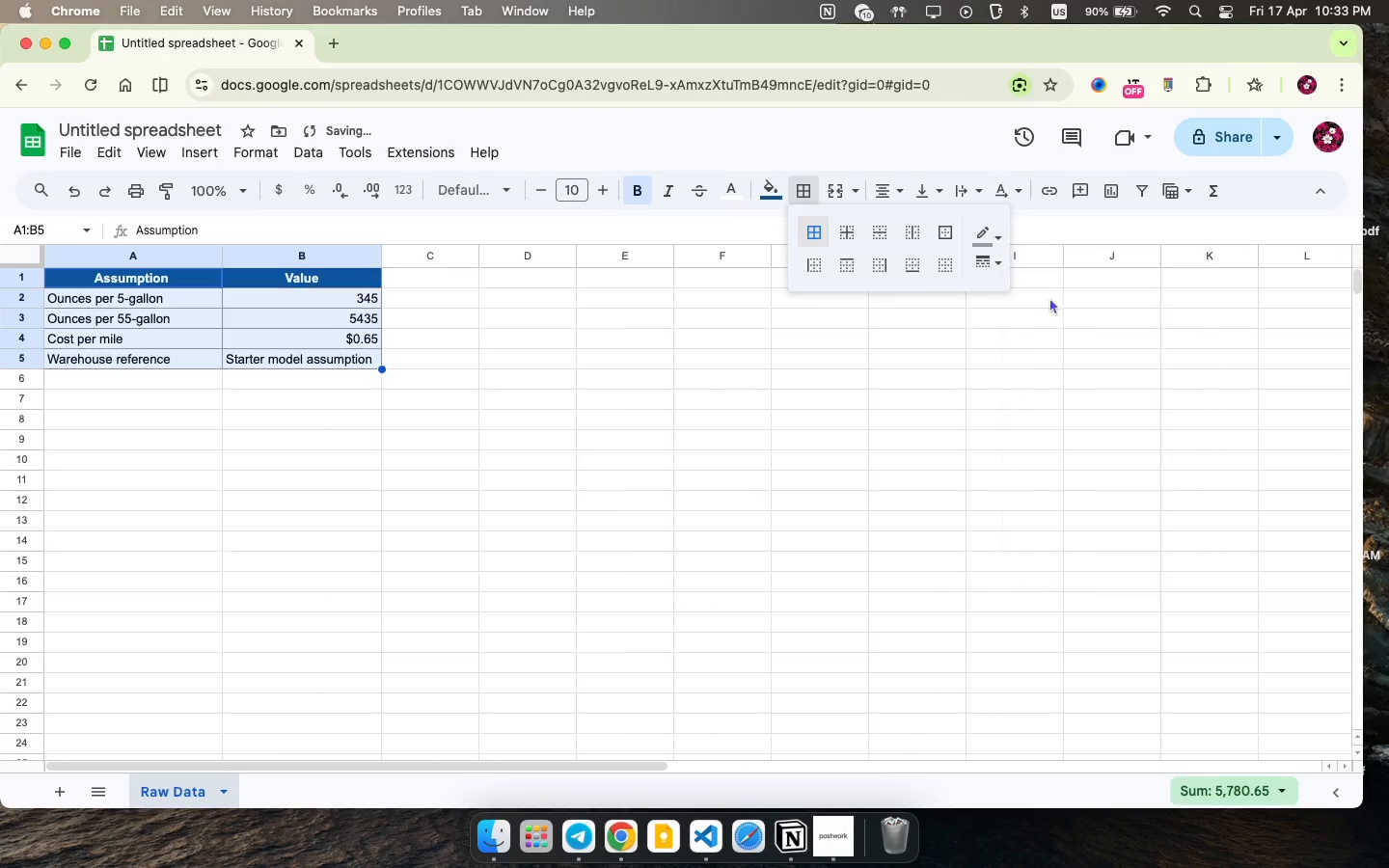 
left_click([1053, 295])
 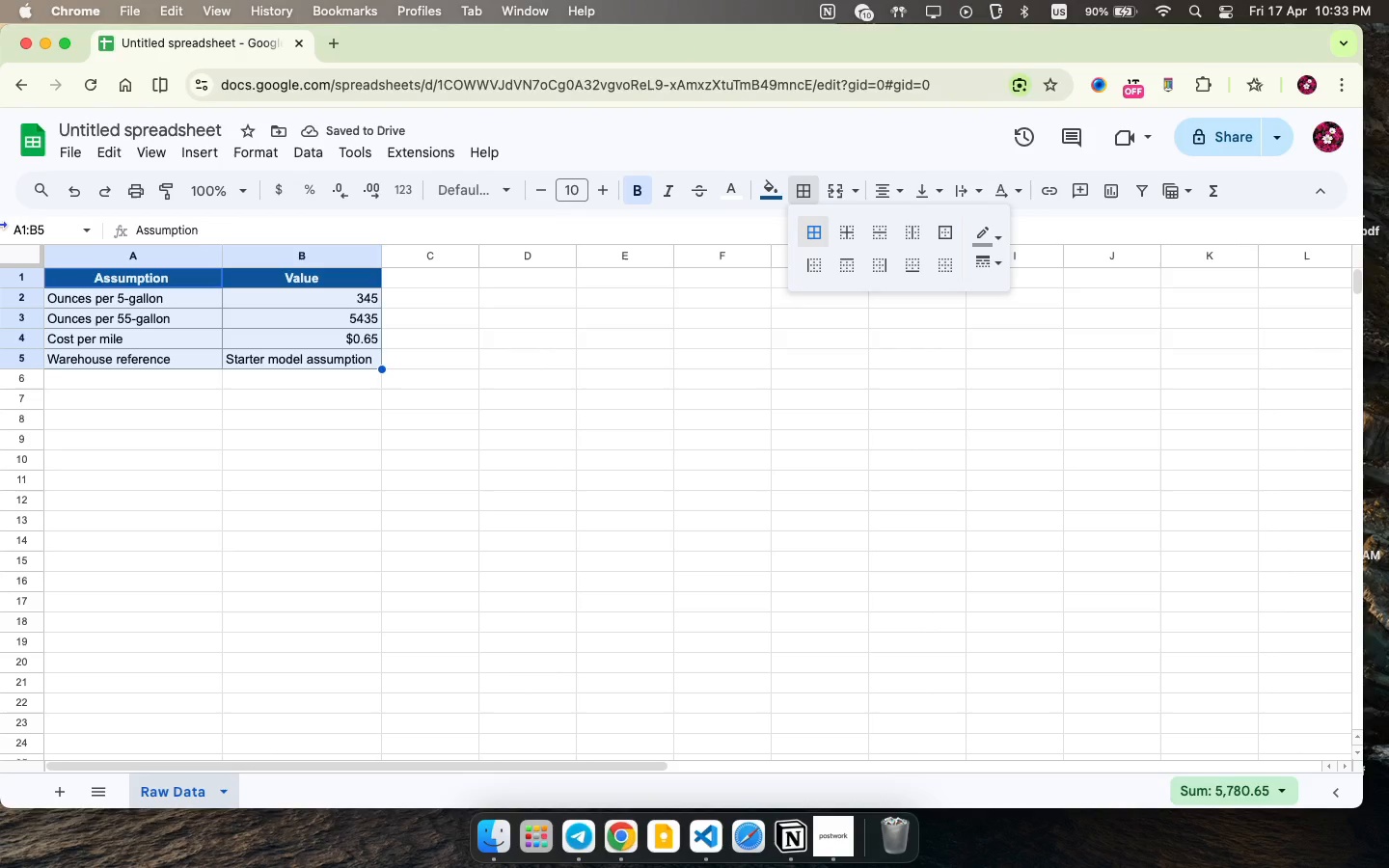 
wait(8.87)
 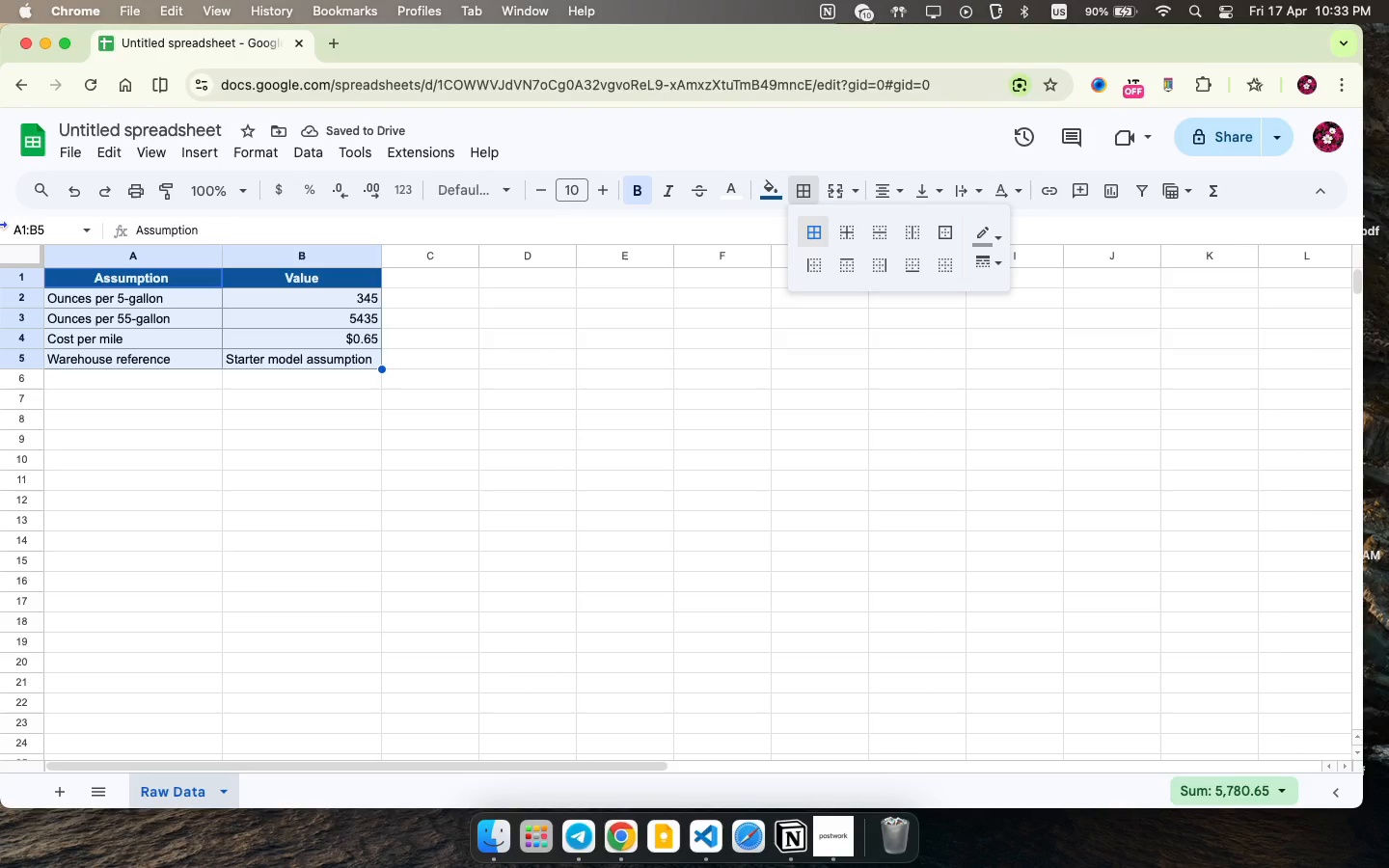 
left_click([833, 850])